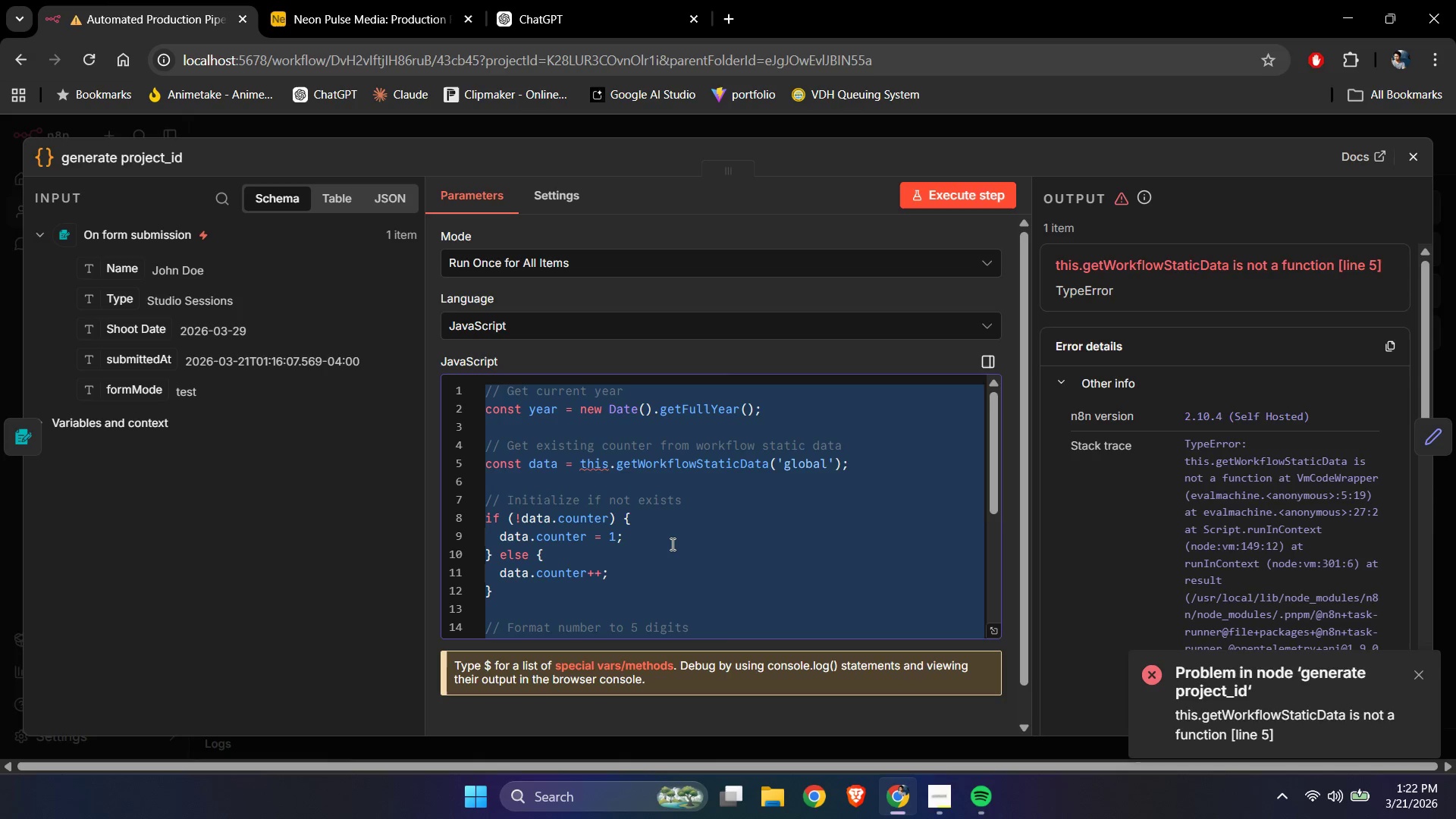 
key(Control+A)
 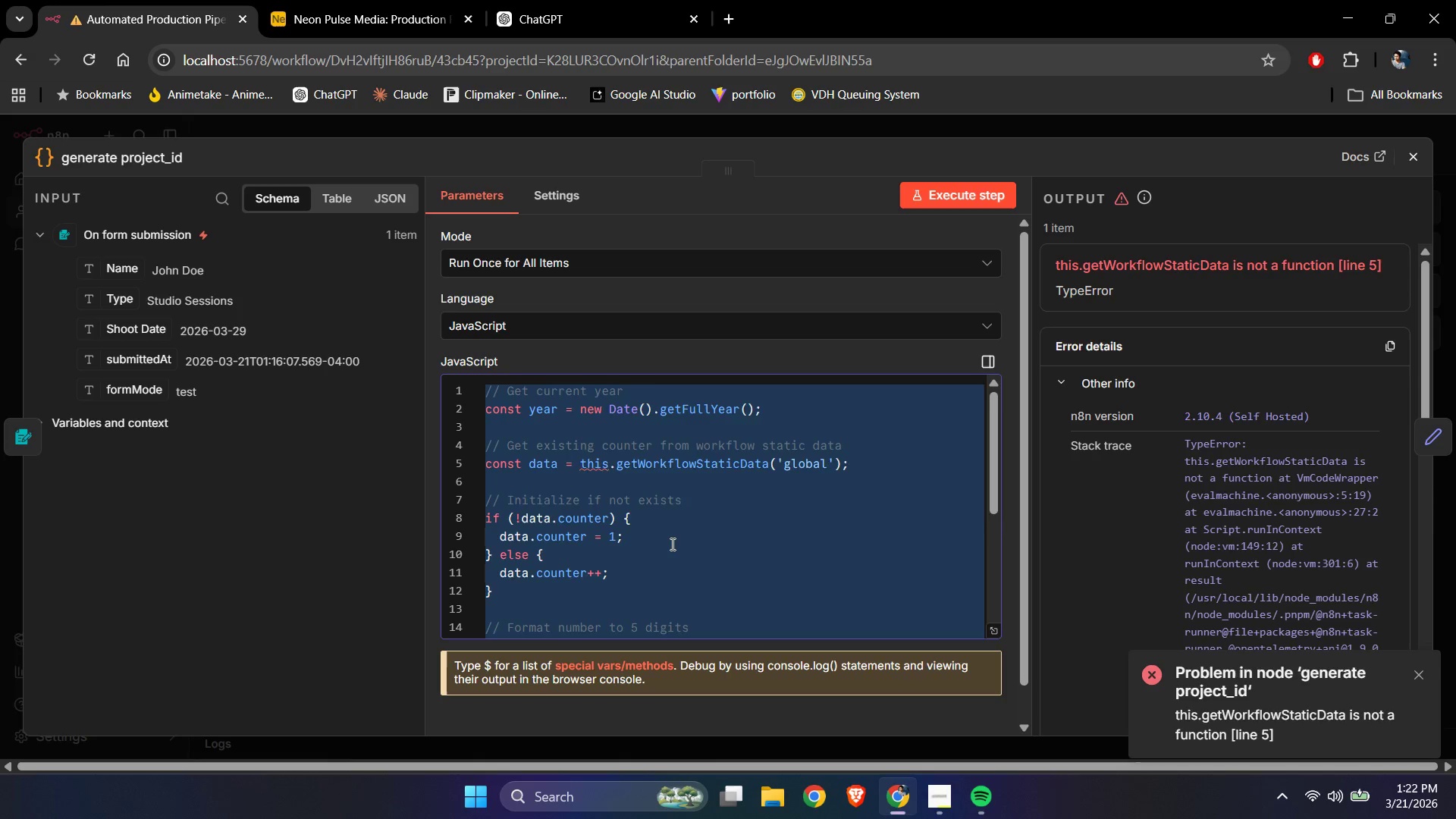 
key(Control+ControlLeft)
 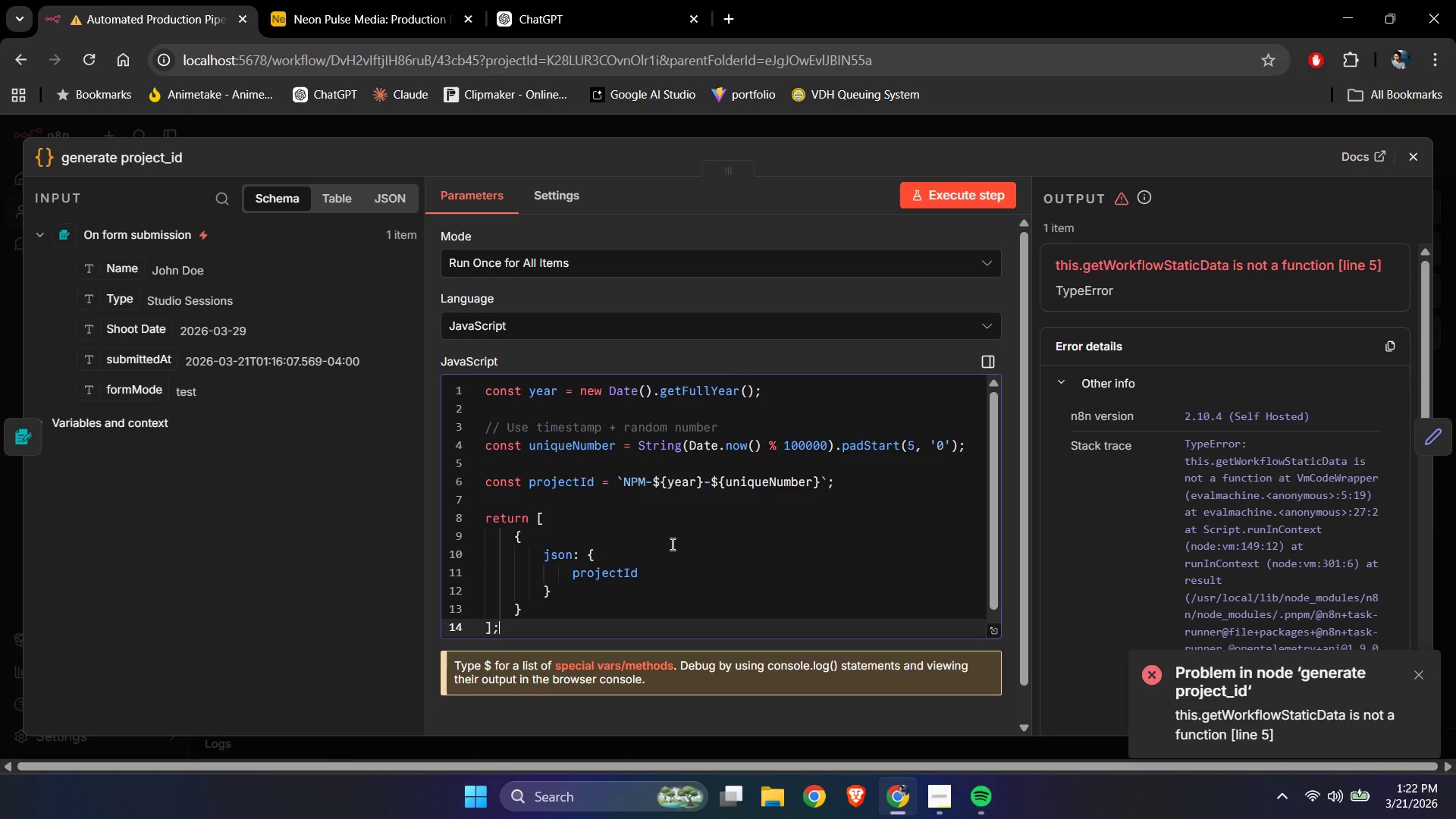 
key(Control+V)
 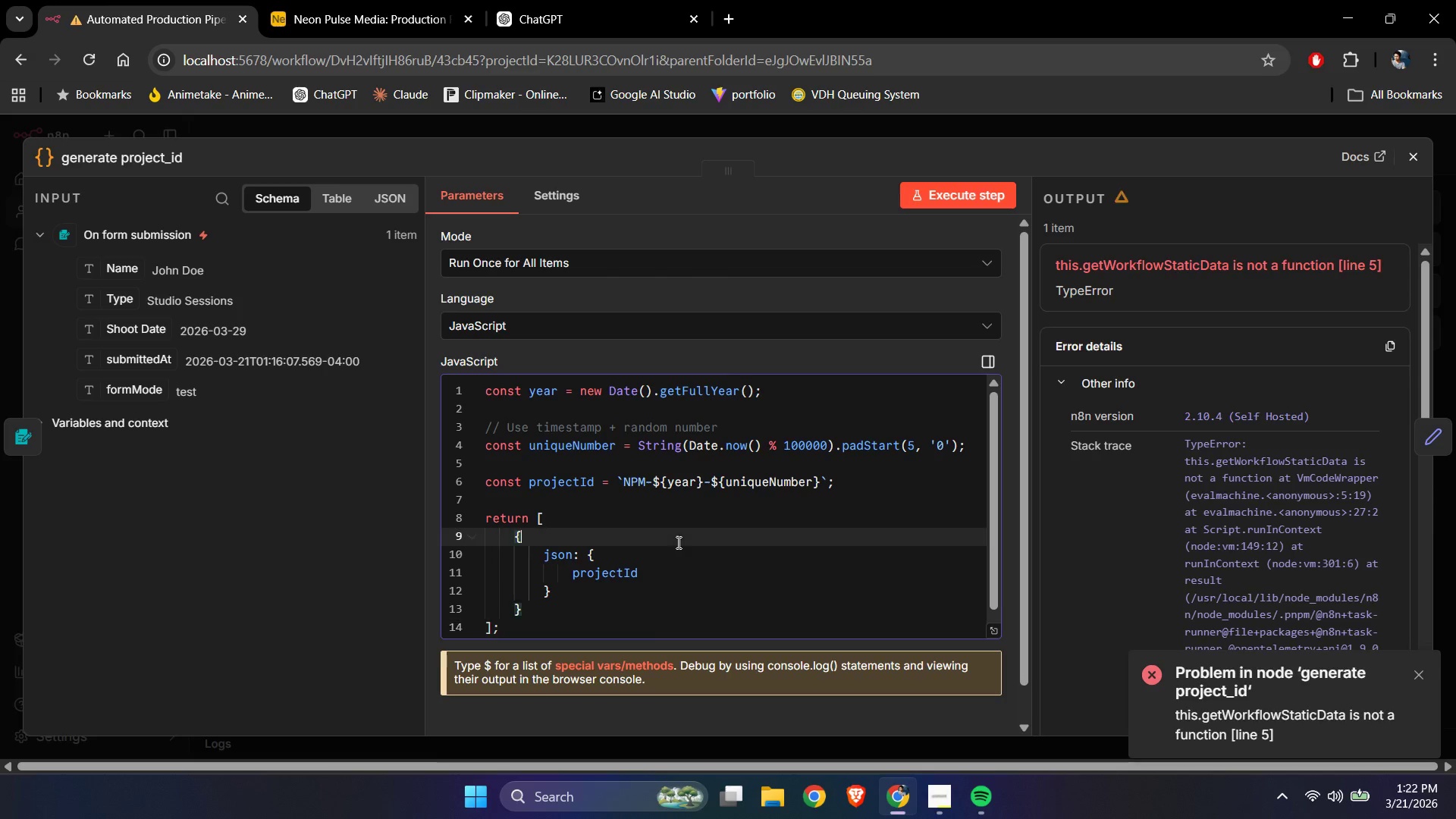 
left_click([677, 542])
 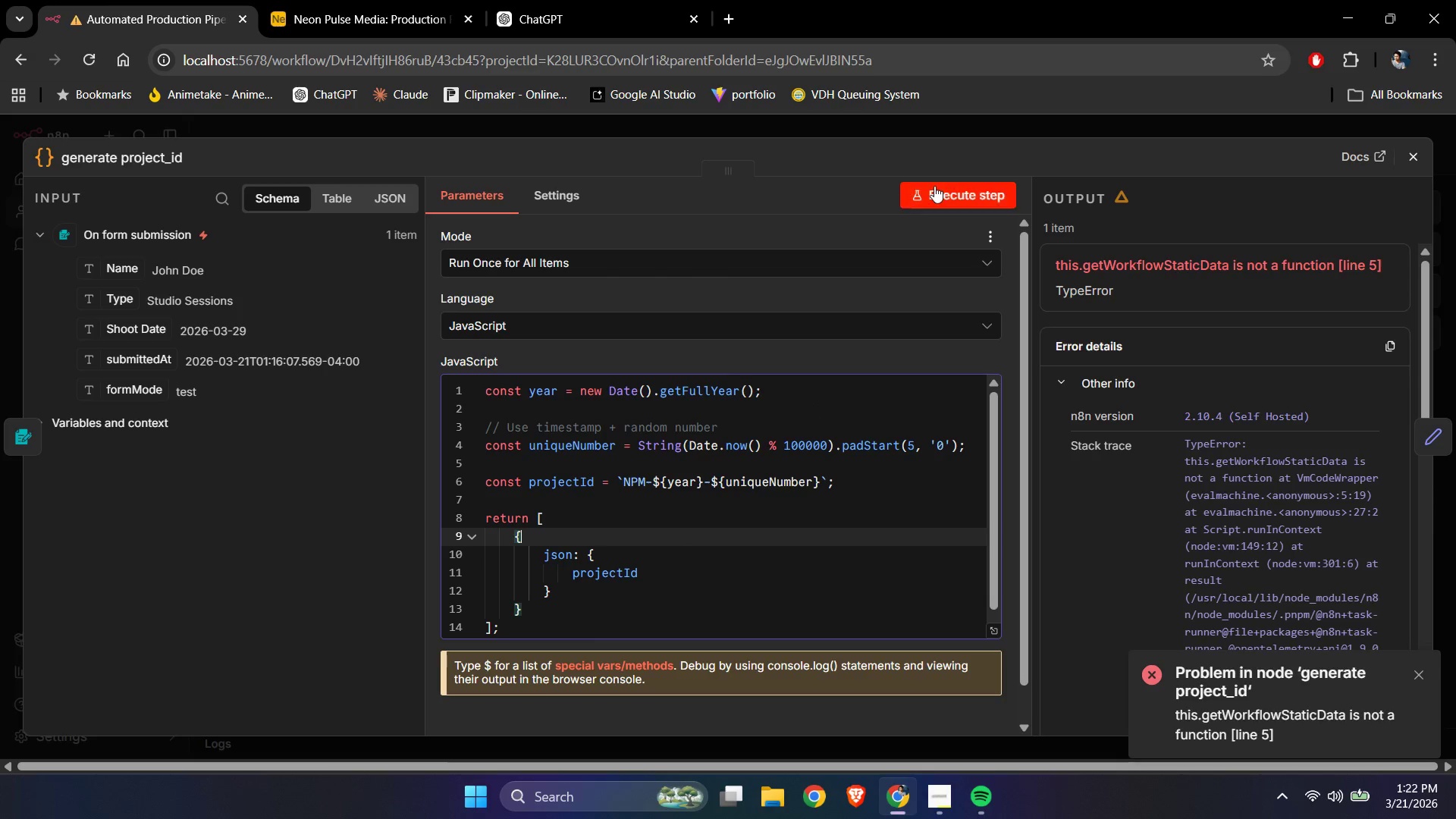 
left_click([934, 186])
 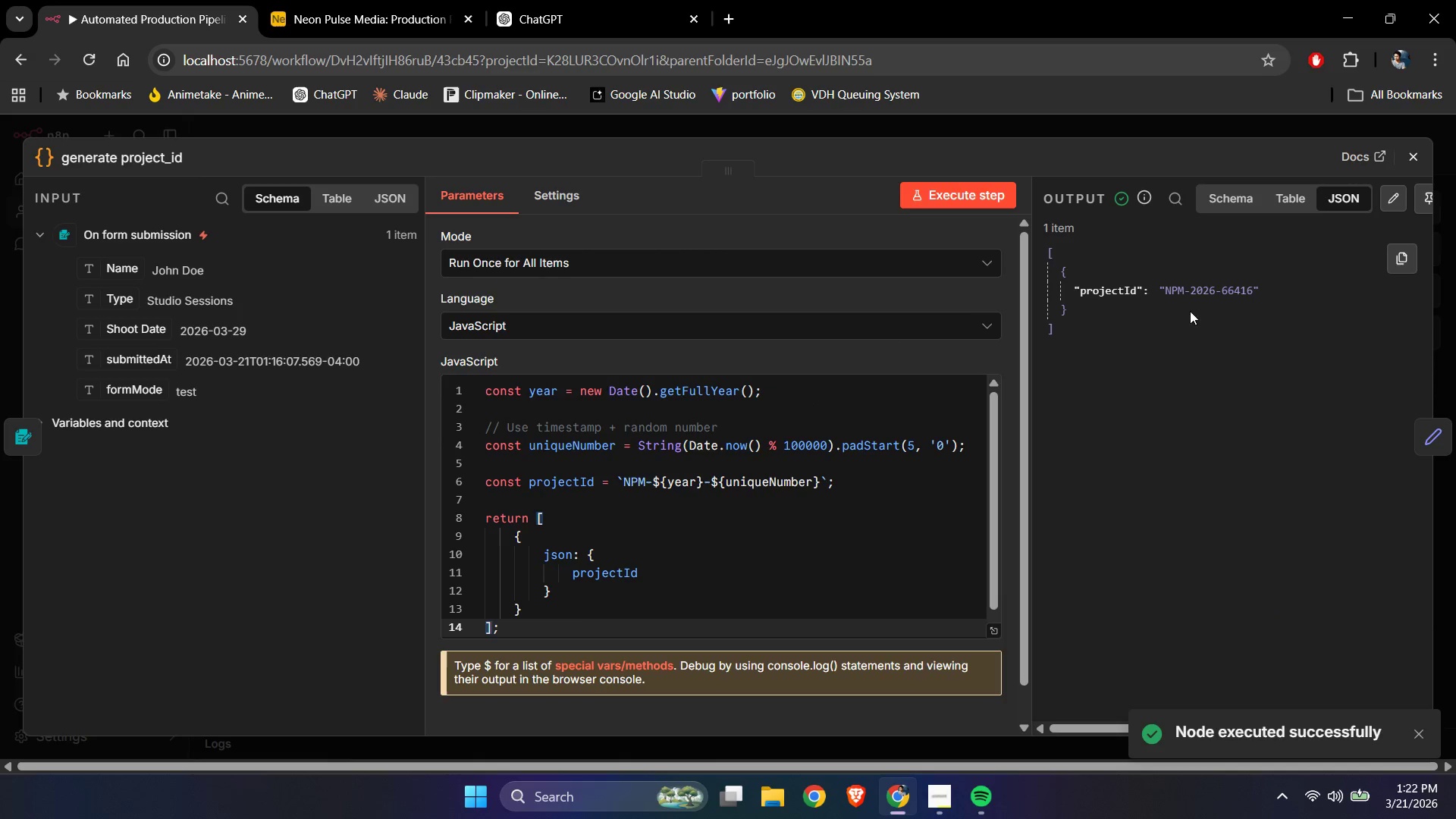 
left_click([747, 489])
 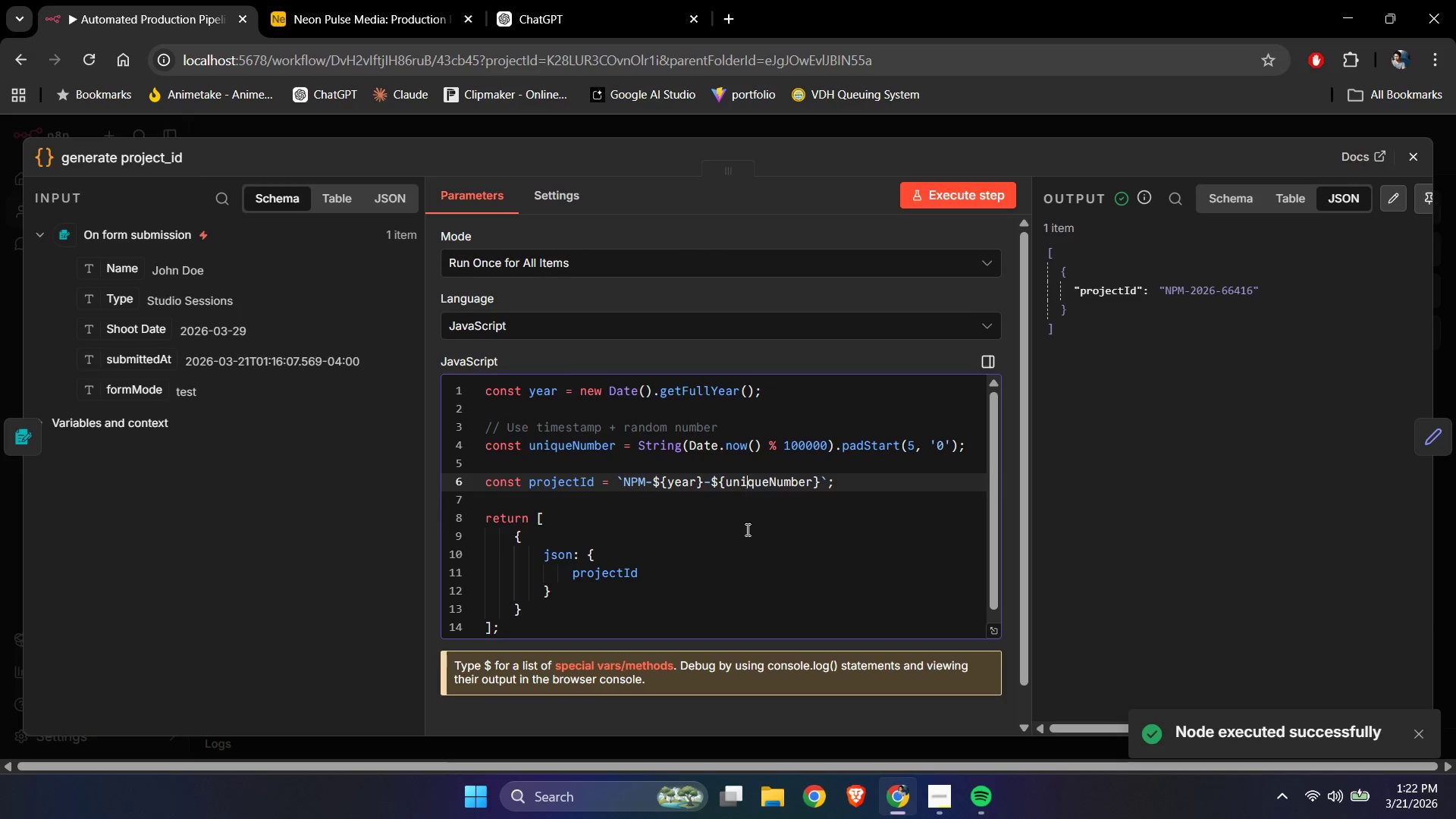 
scroll: coordinate [746, 532], scroll_direction: up, amount: 2.0
 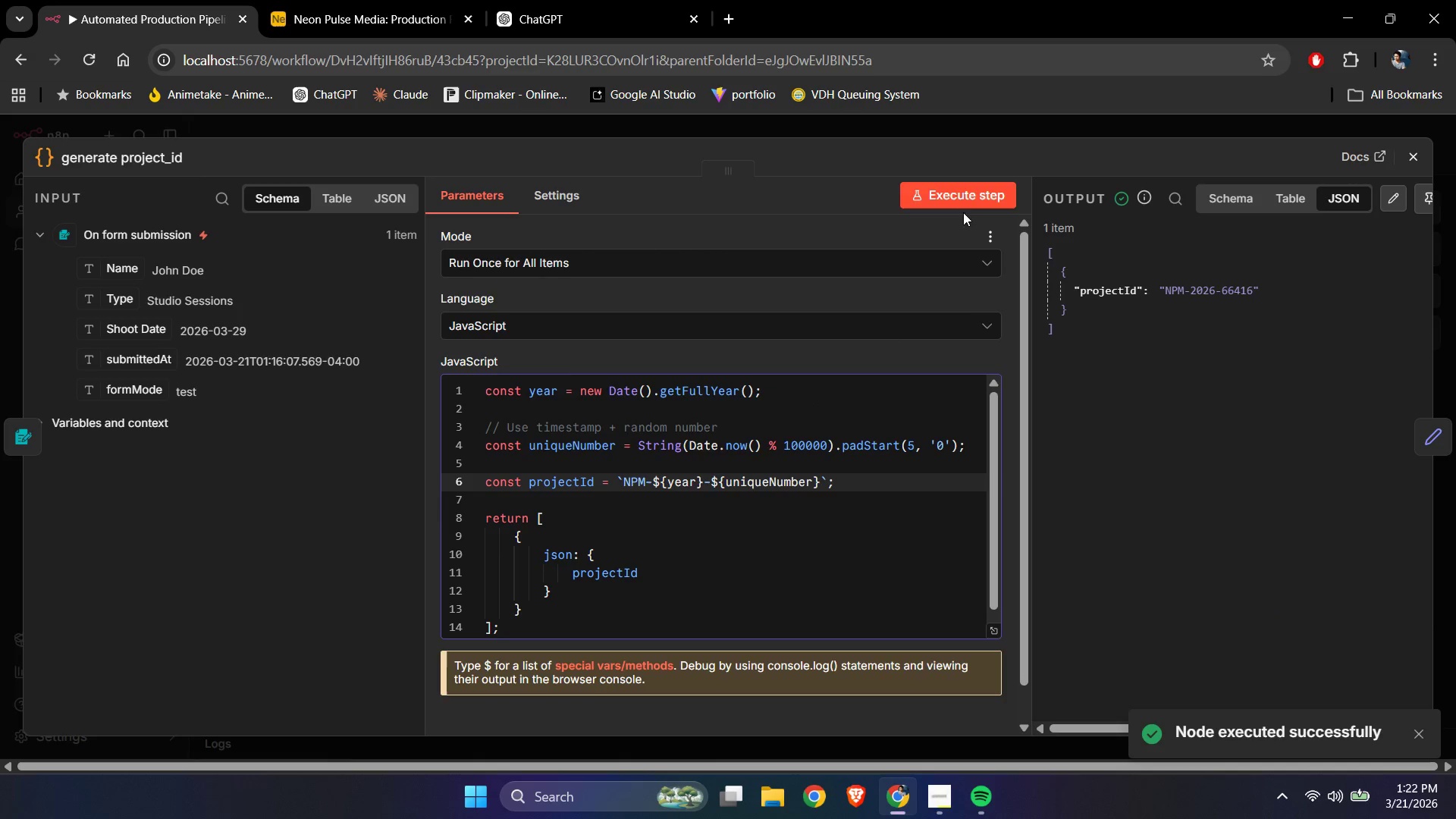 
left_click([962, 196])
 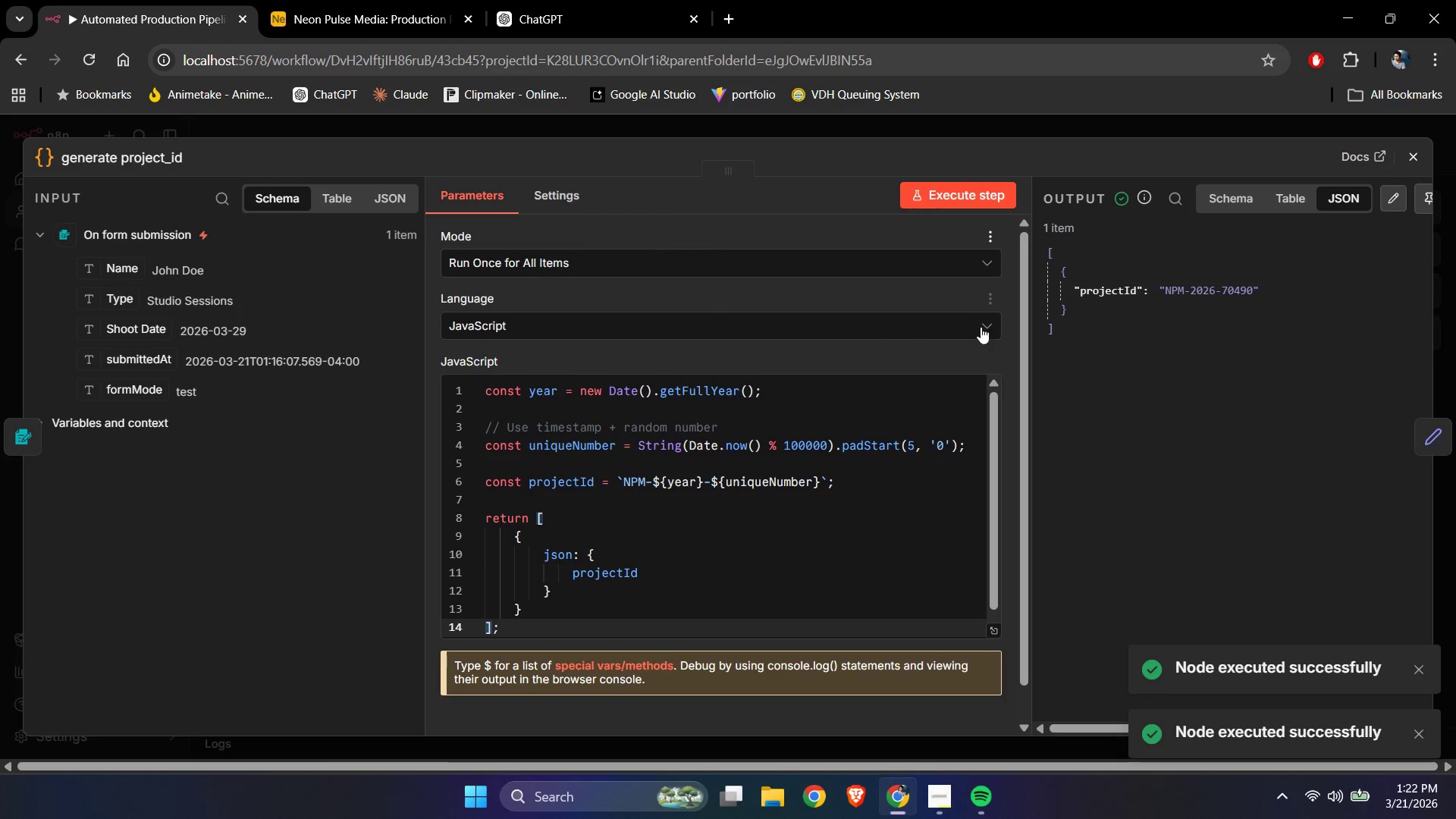 
left_click([943, 197])
 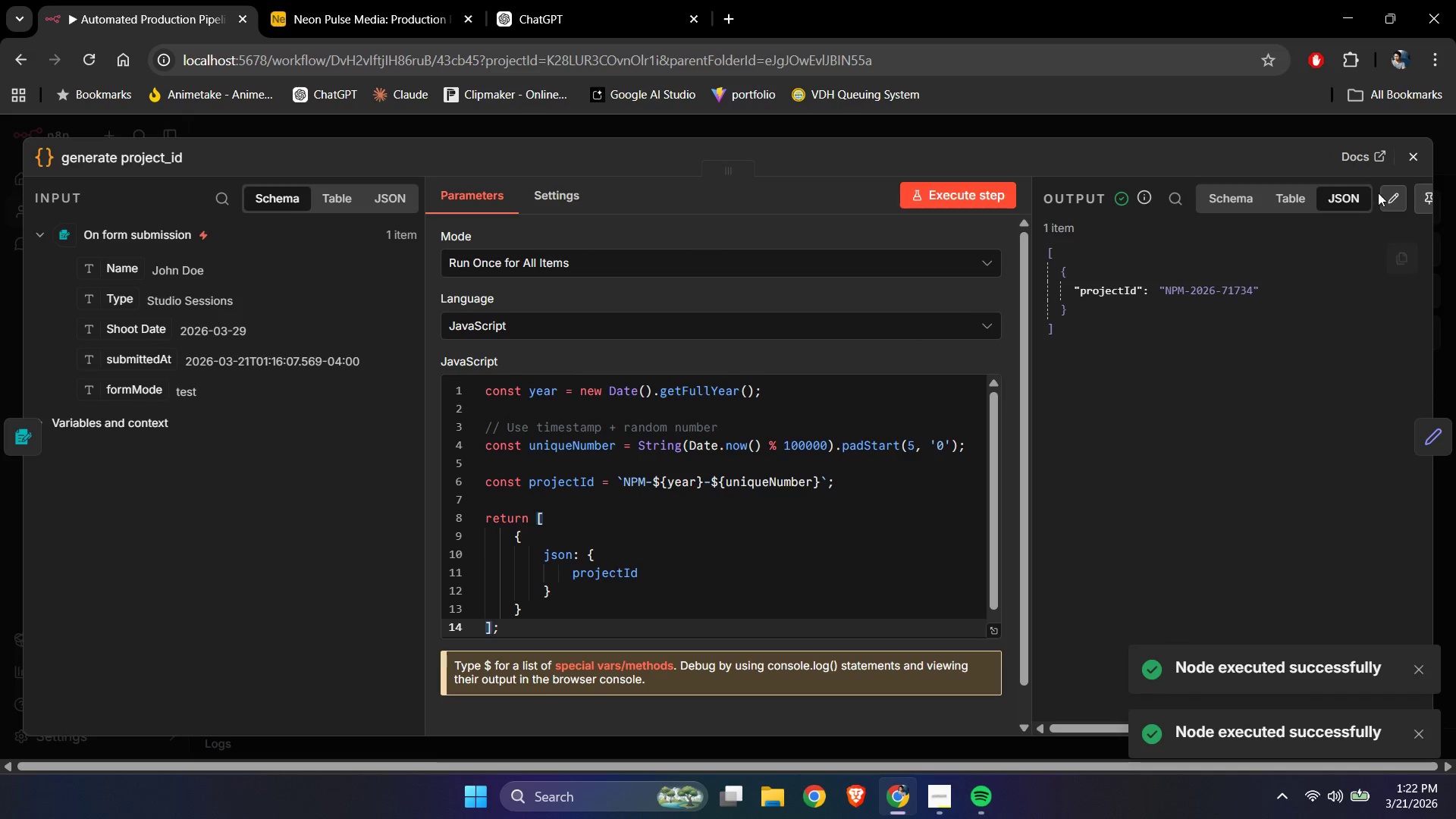 
left_click([970, 184])
 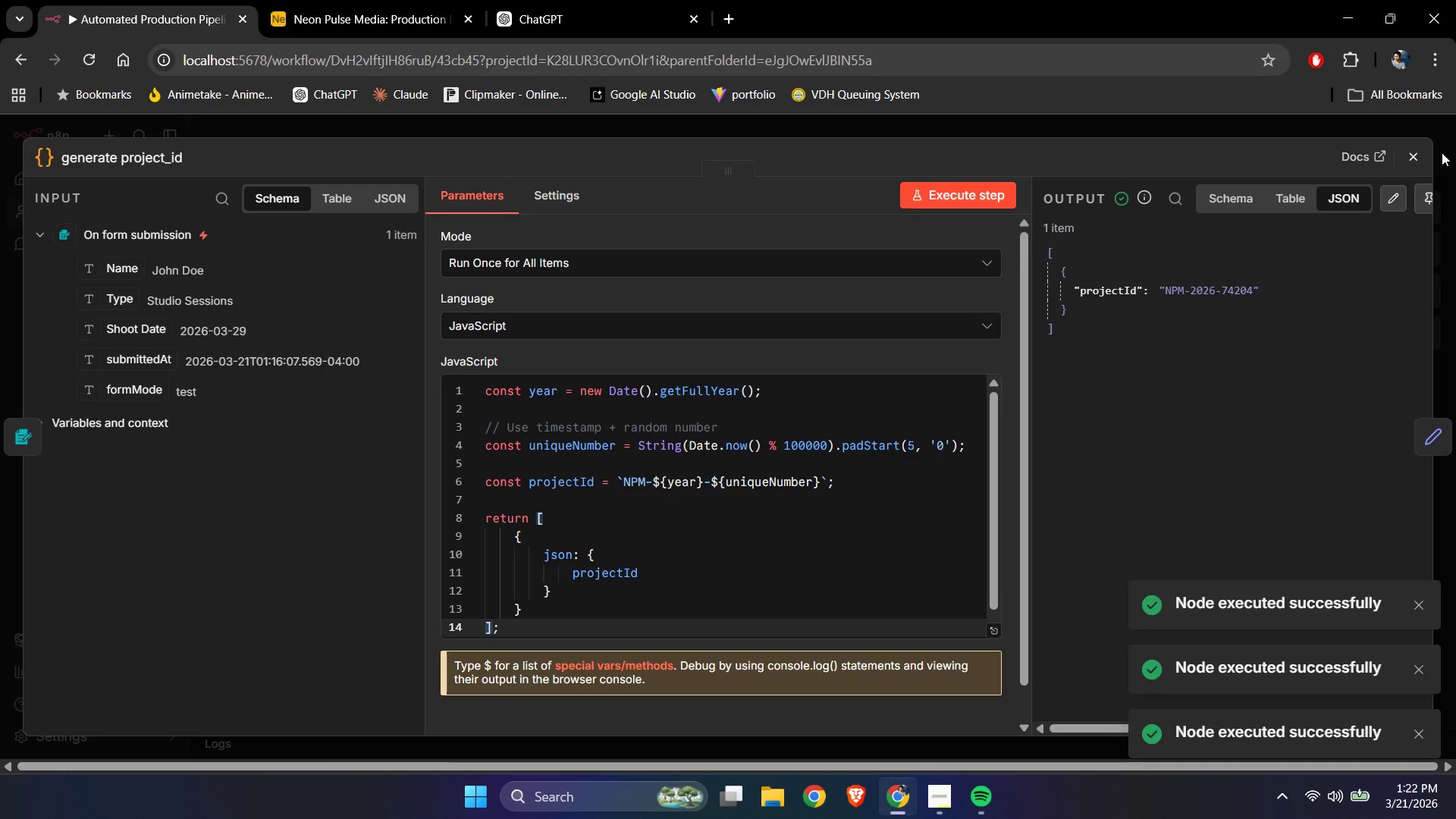 
left_click([1410, 156])
 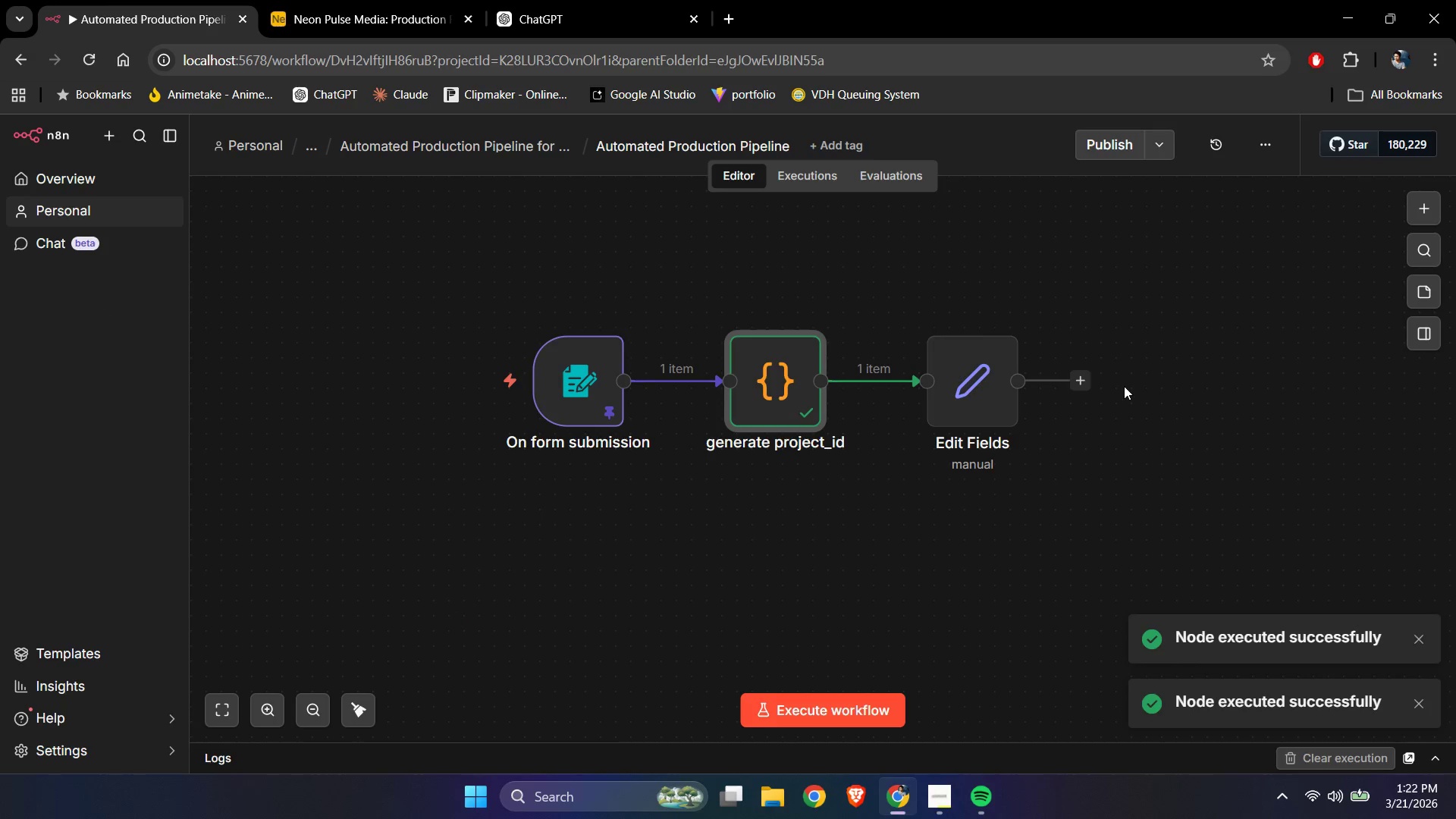 
left_click([1124, 386])
 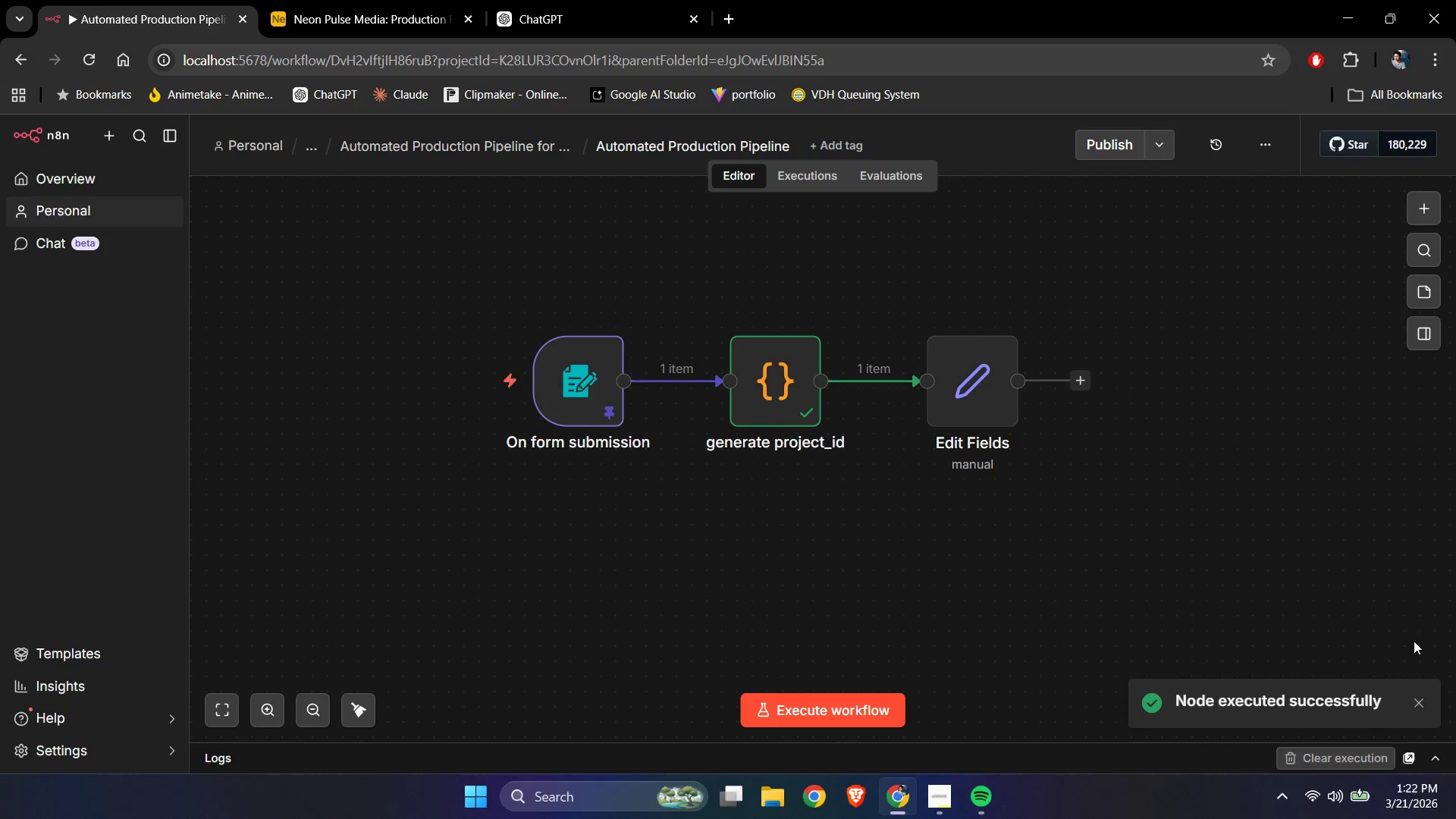 
left_click([1313, 557])
 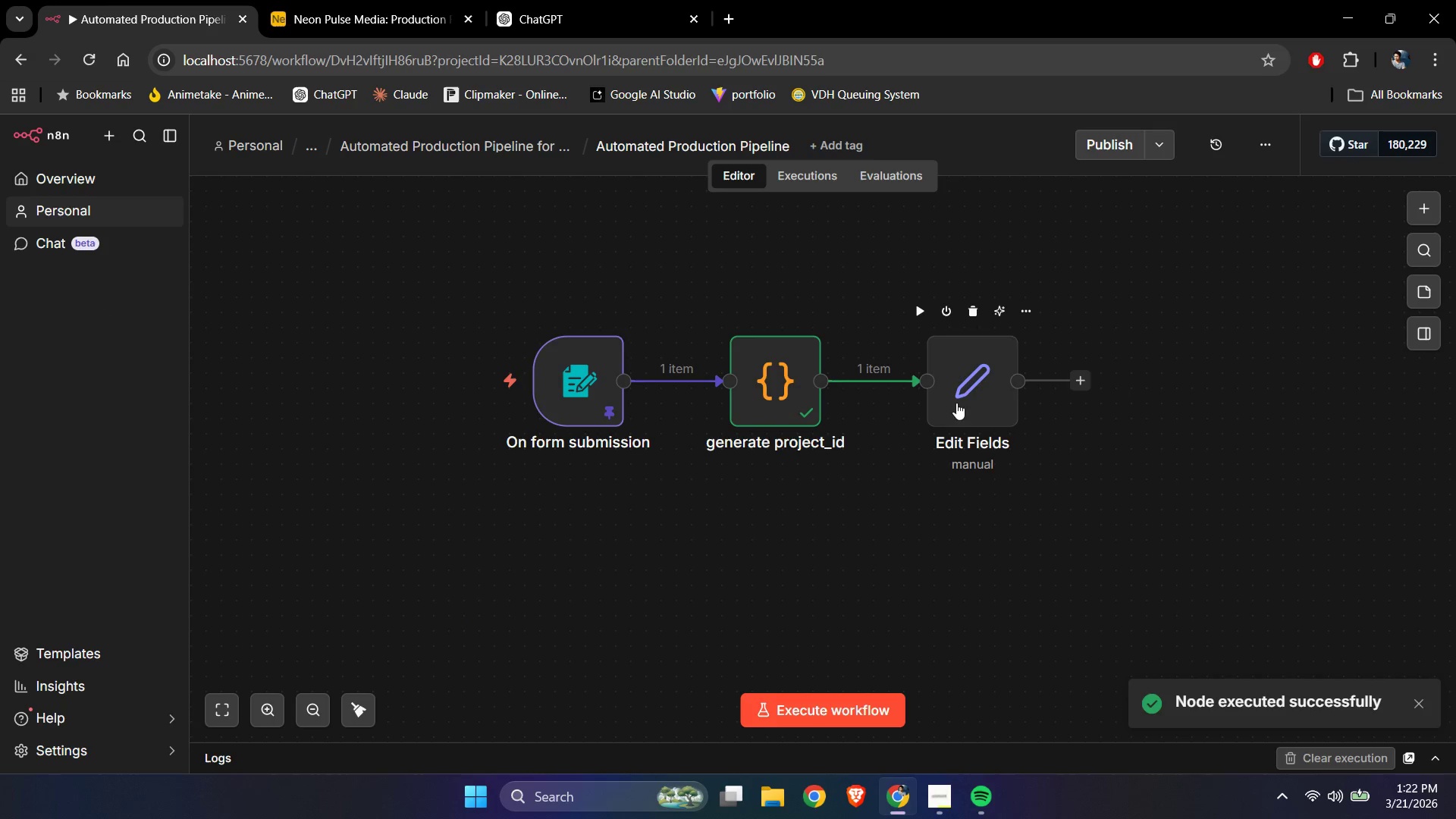 
double_click([961, 400])
 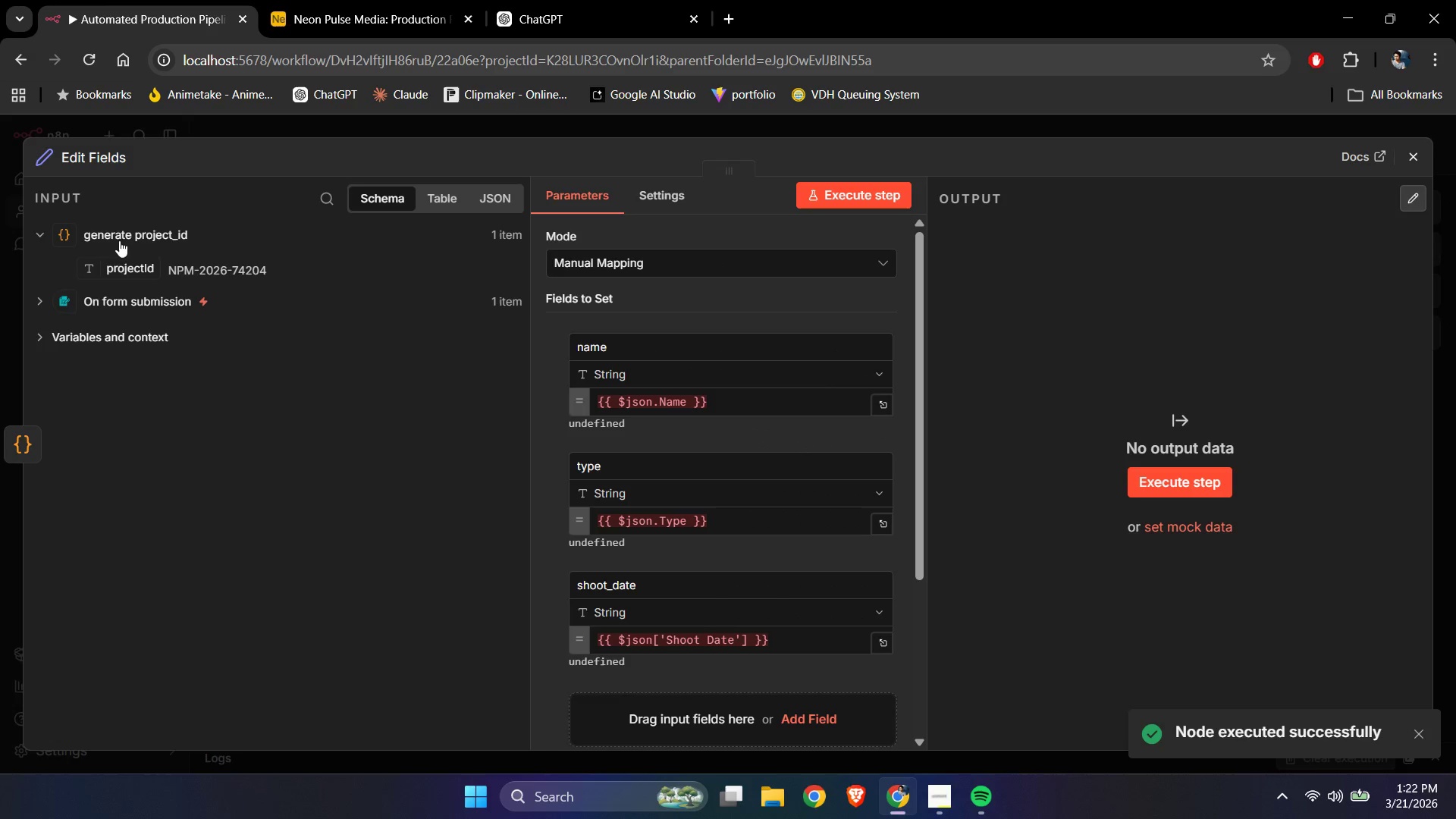 
left_click([40, 300])
 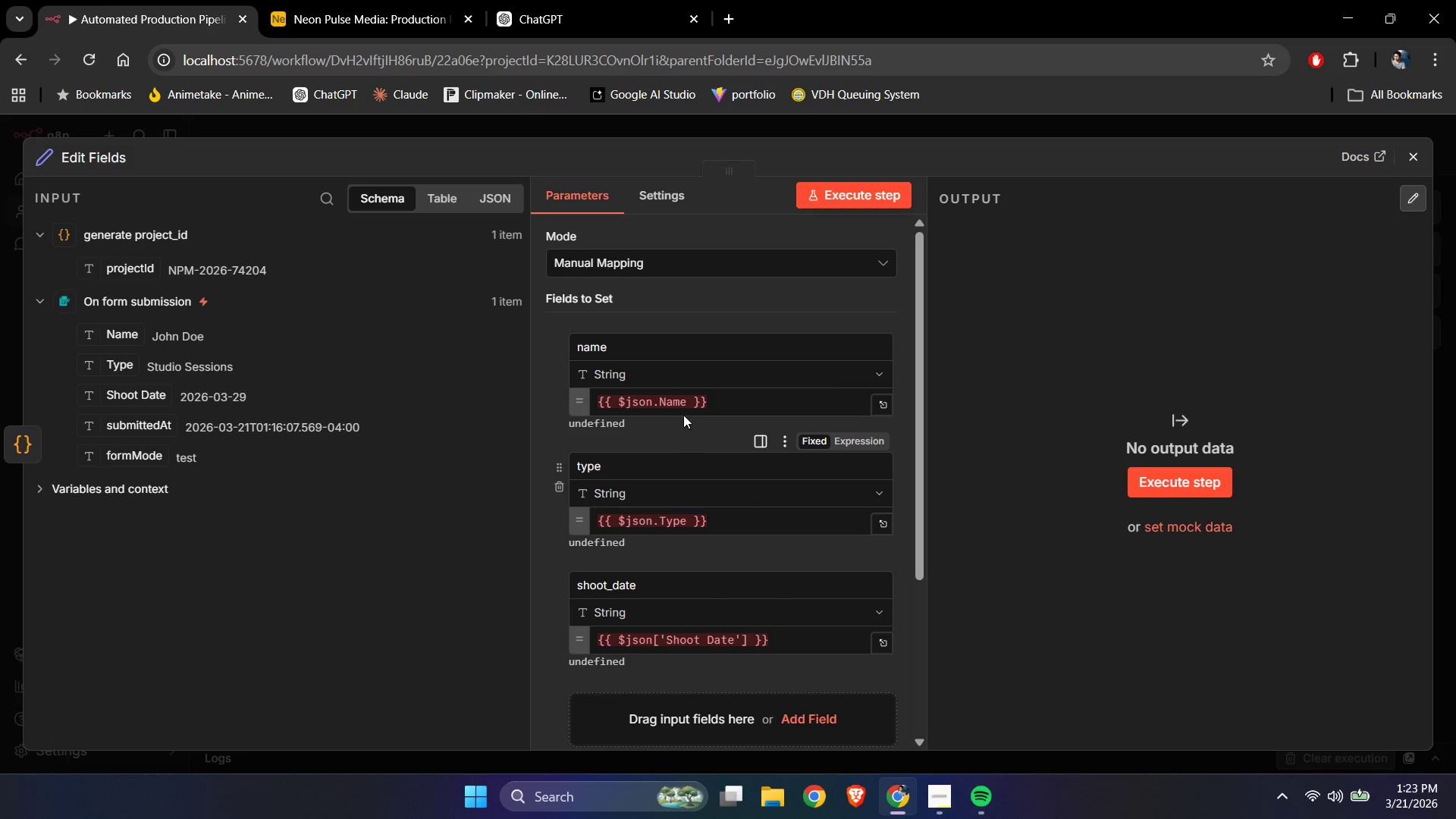 
left_click([669, 411])
 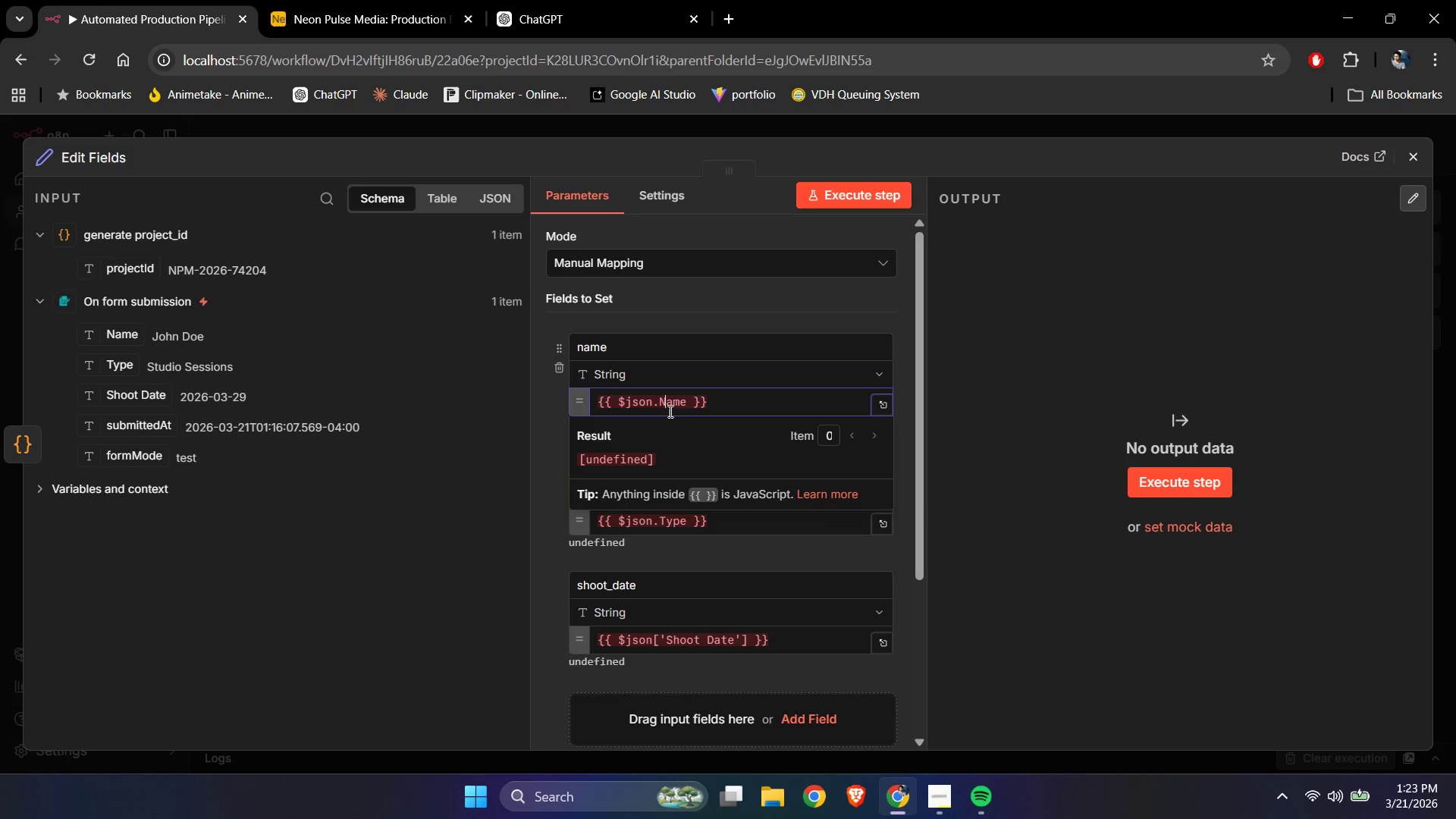 
key(Control+ControlLeft)
 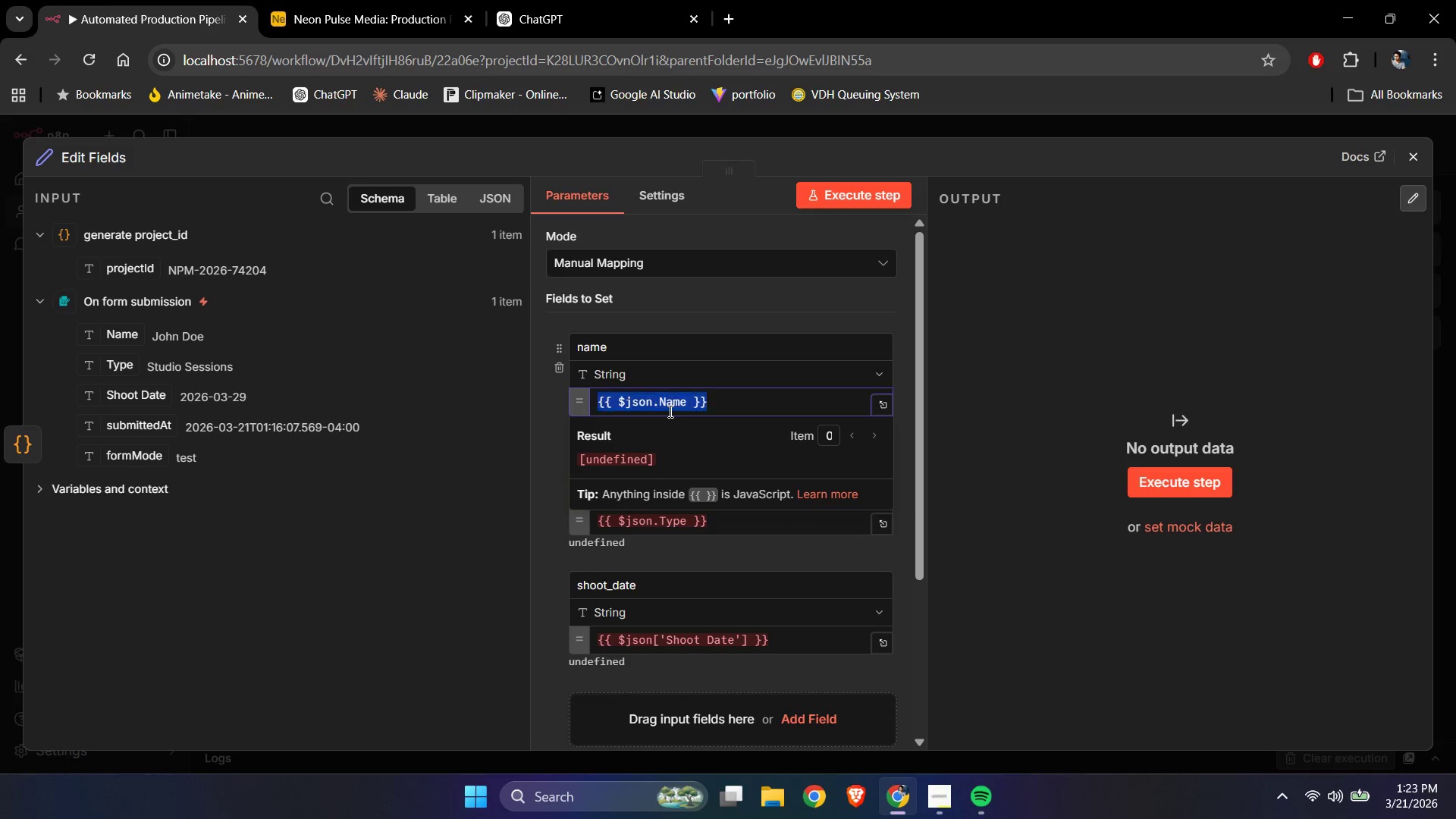 
key(Control+A)
 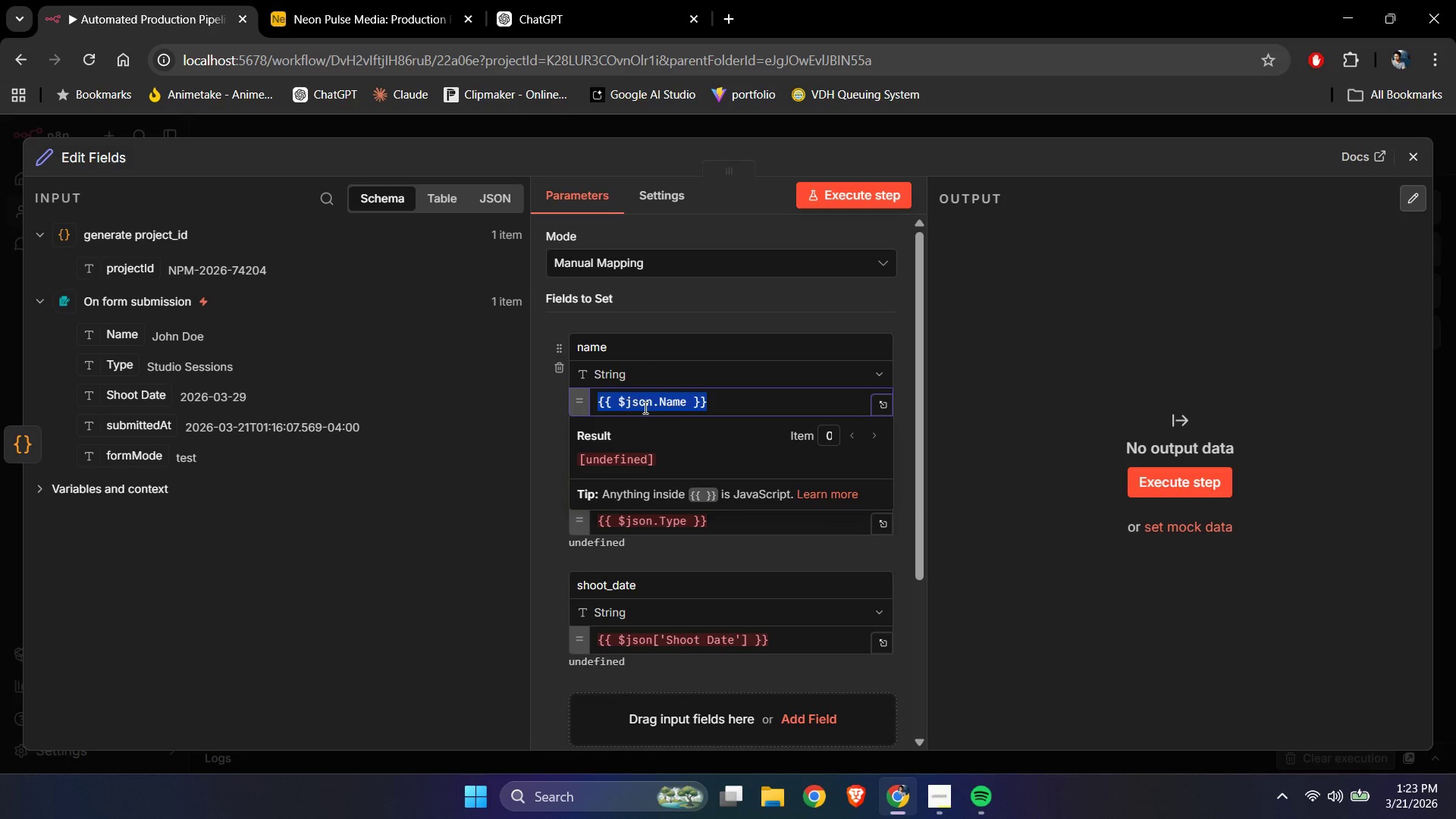 
key(Backspace)
 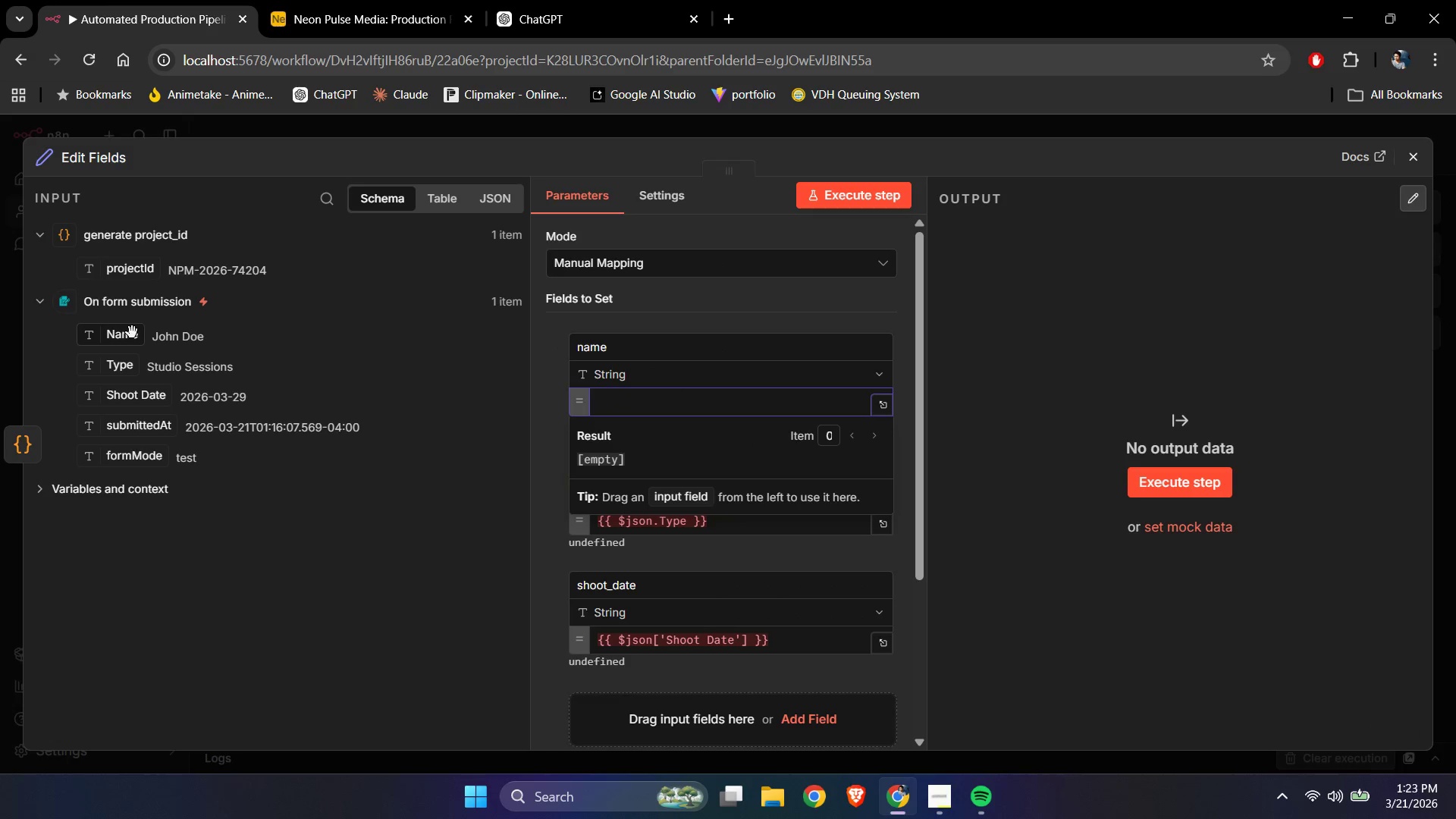 
left_click_drag(start_coordinate=[127, 338], to_coordinate=[620, 407])
 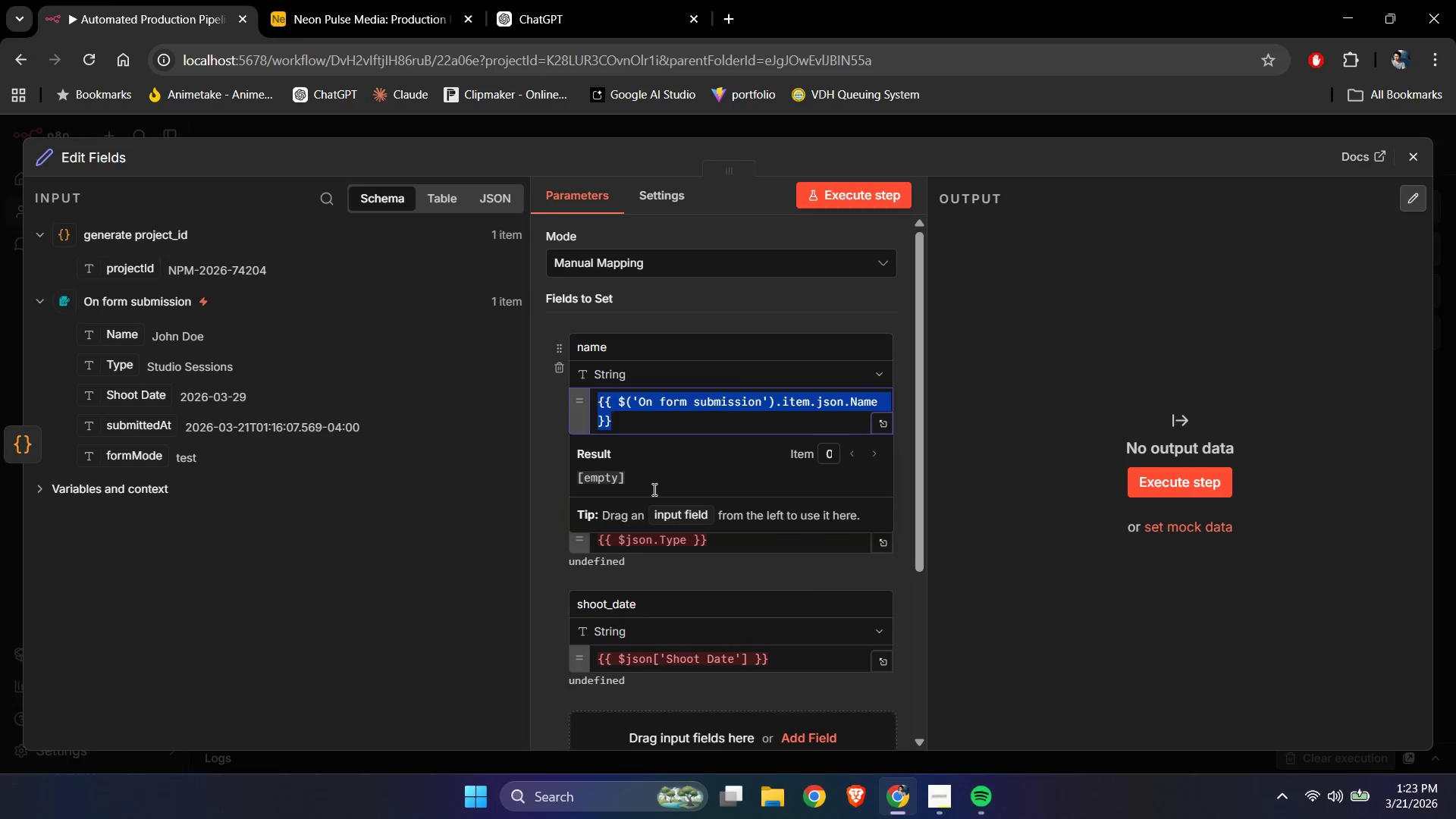 
scroll: coordinate [632, 577], scroll_direction: down, amount: 6.0
 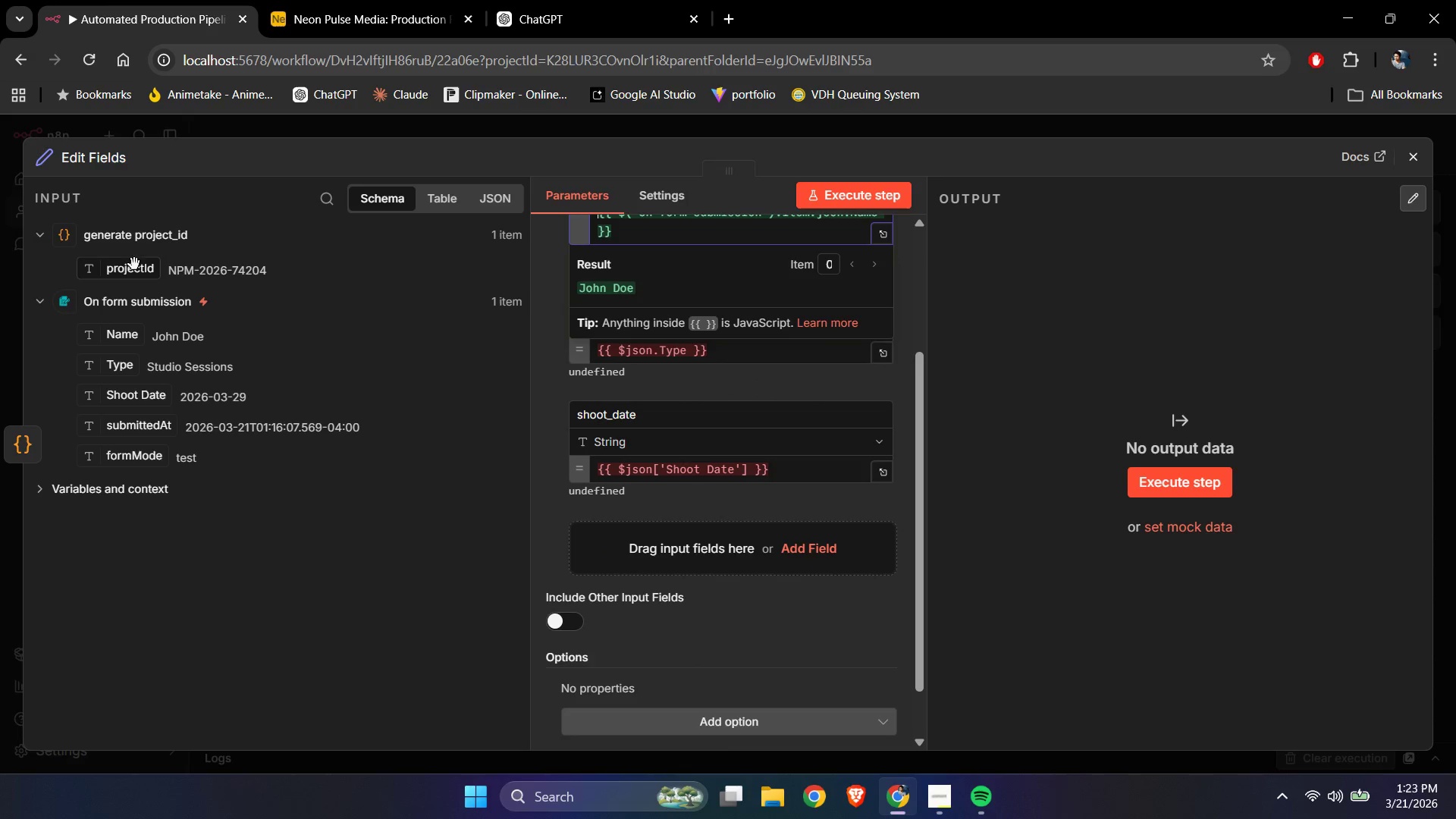 
left_click_drag(start_coordinate=[128, 275], to_coordinate=[616, 532])
 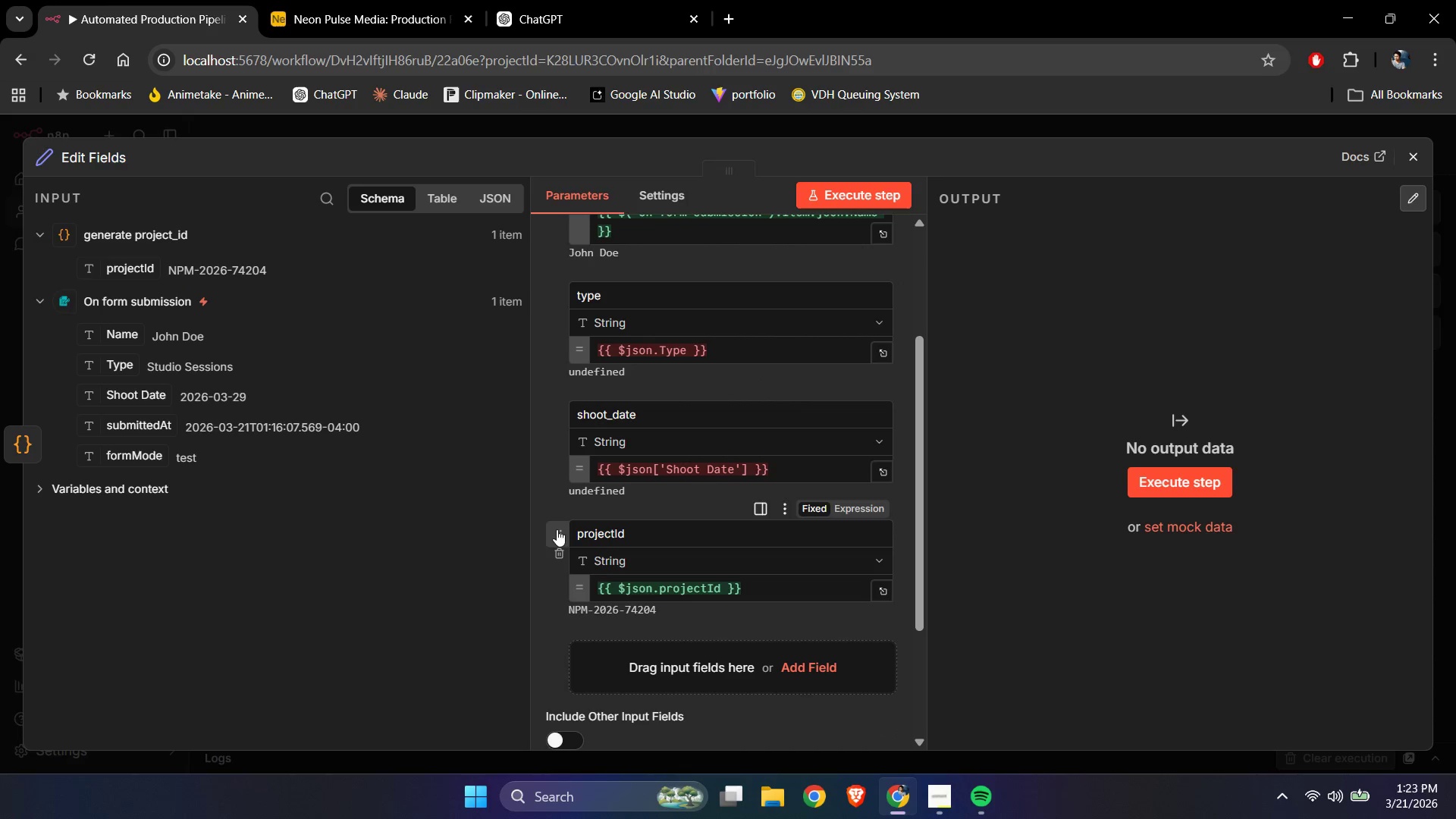 
left_click_drag(start_coordinate=[557, 529], to_coordinate=[572, 255])
 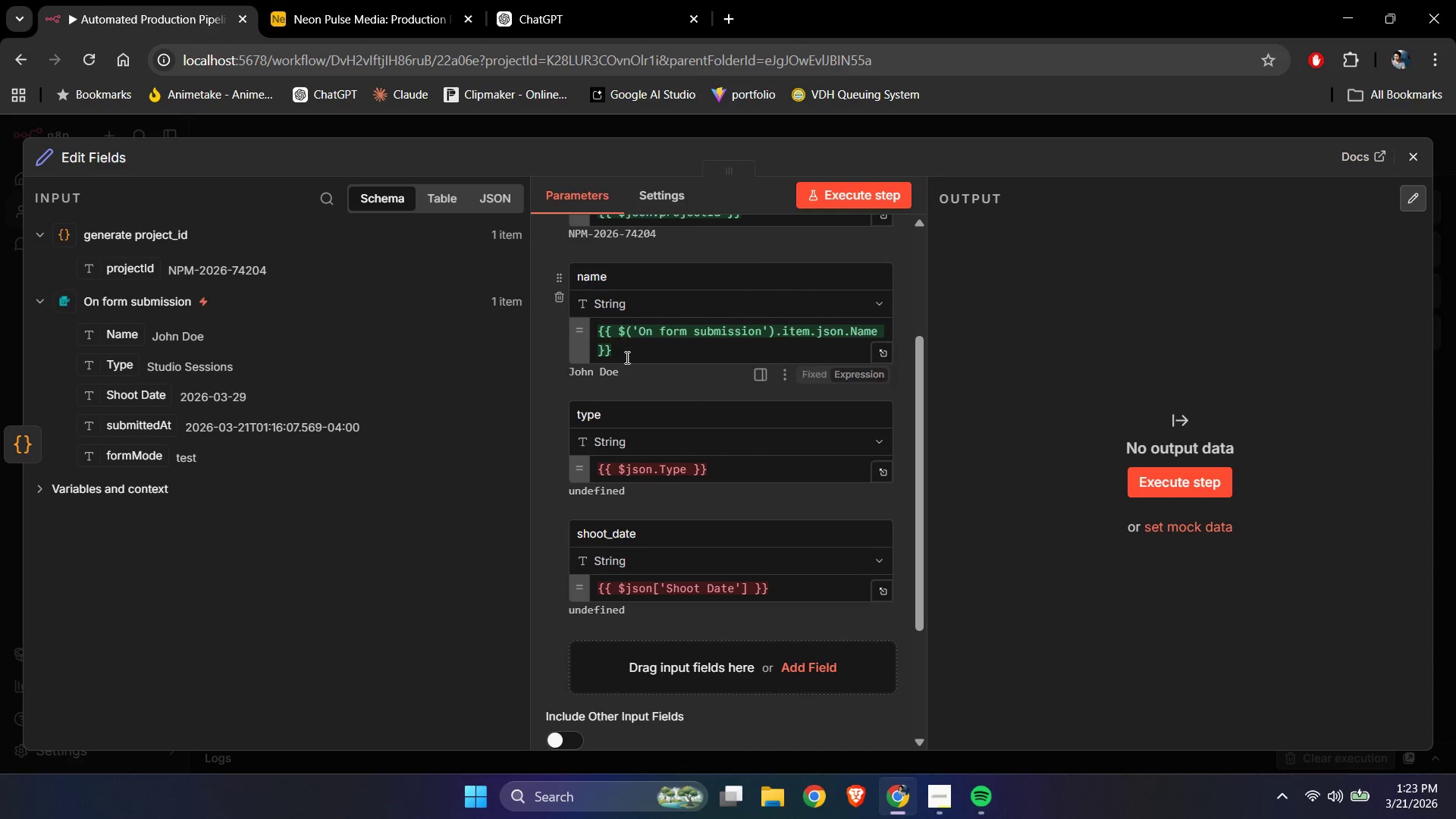 
scroll: coordinate [615, 385], scroll_direction: up, amount: 3.0
 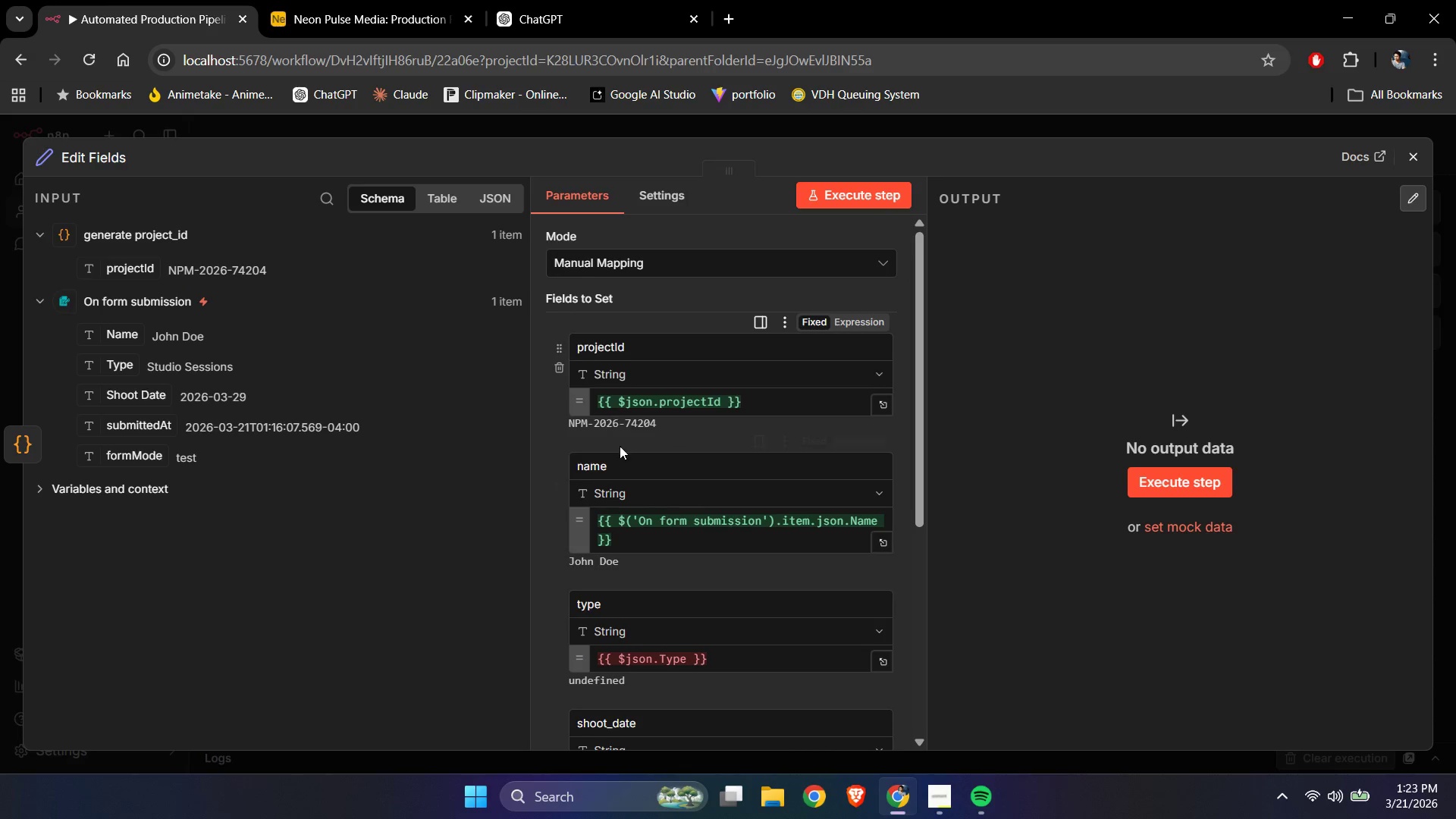 
scroll: coordinate [621, 457], scroll_direction: down, amount: 1.0
 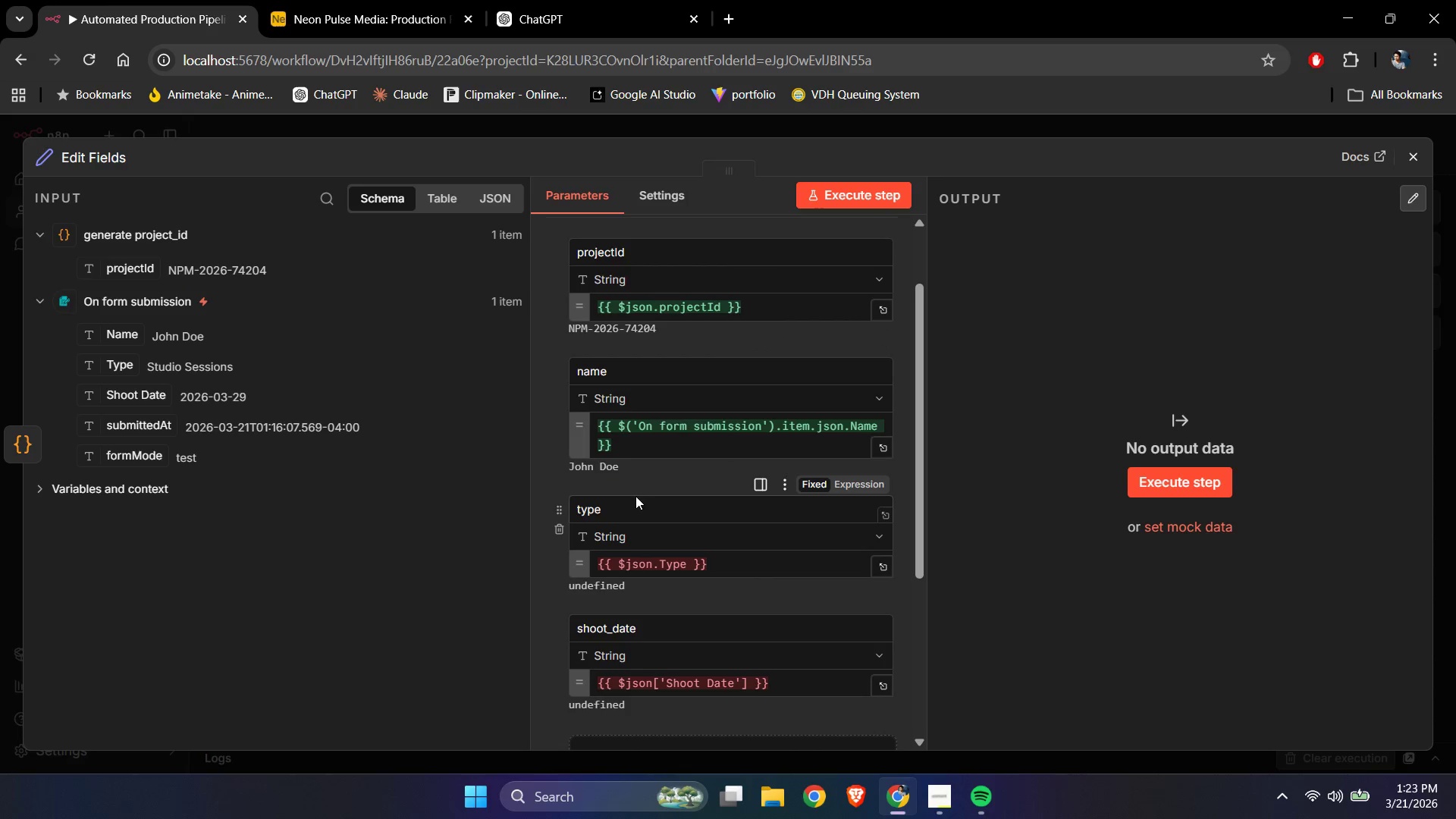 
scroll: coordinate [639, 505], scroll_direction: up, amount: 1.0
 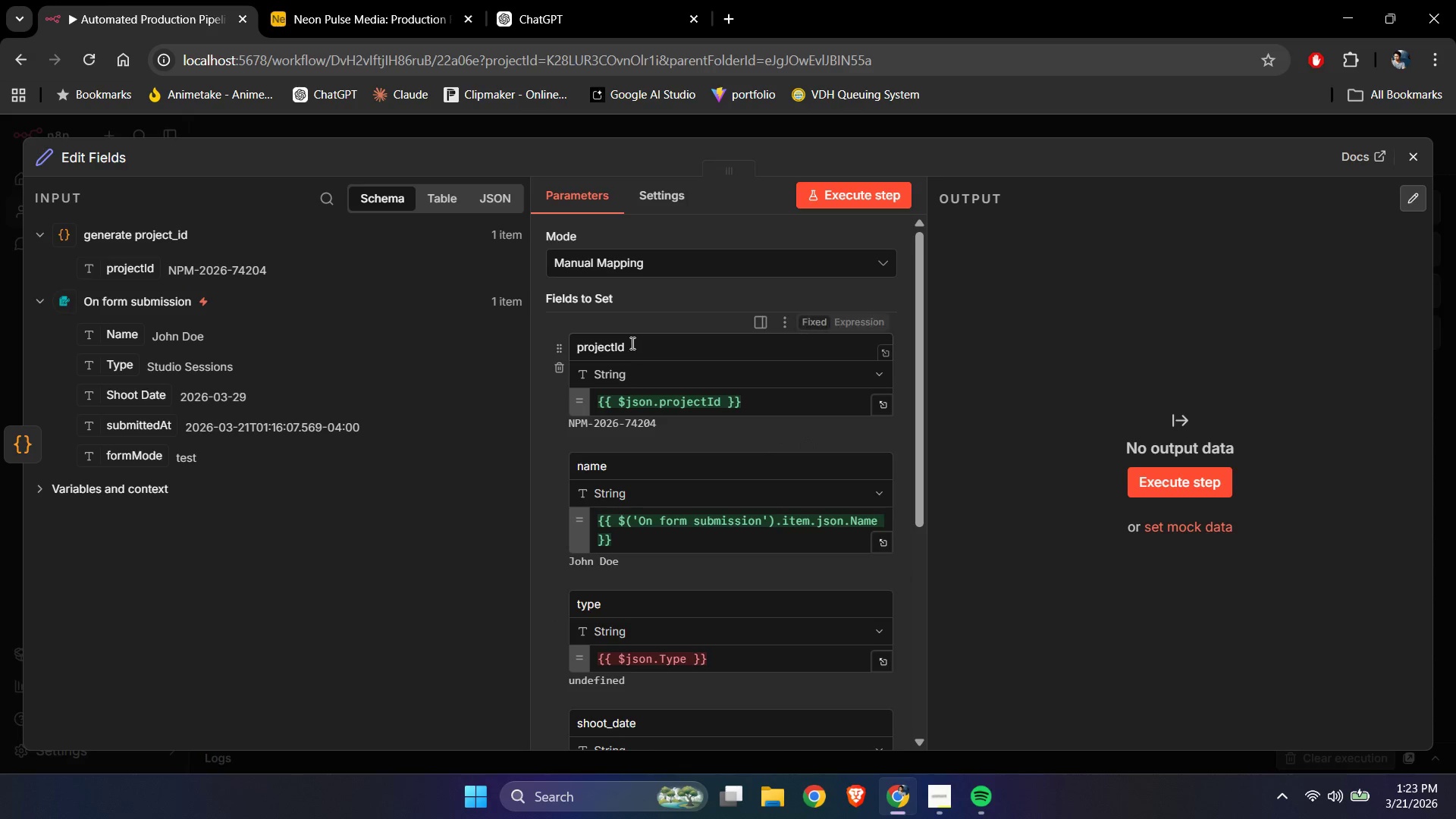 
left_click([631, 343])
 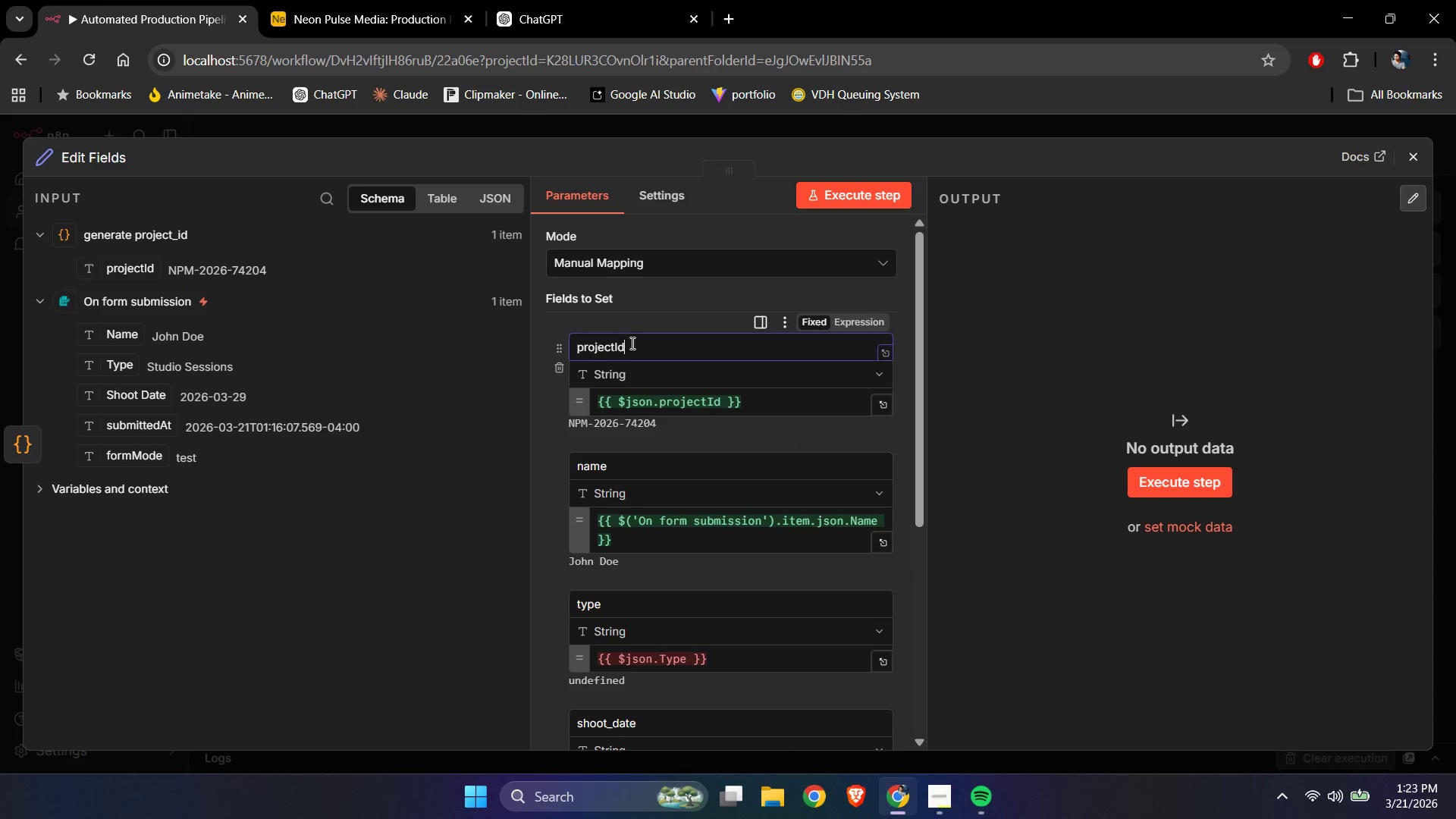 
key(Control+ControlLeft)
 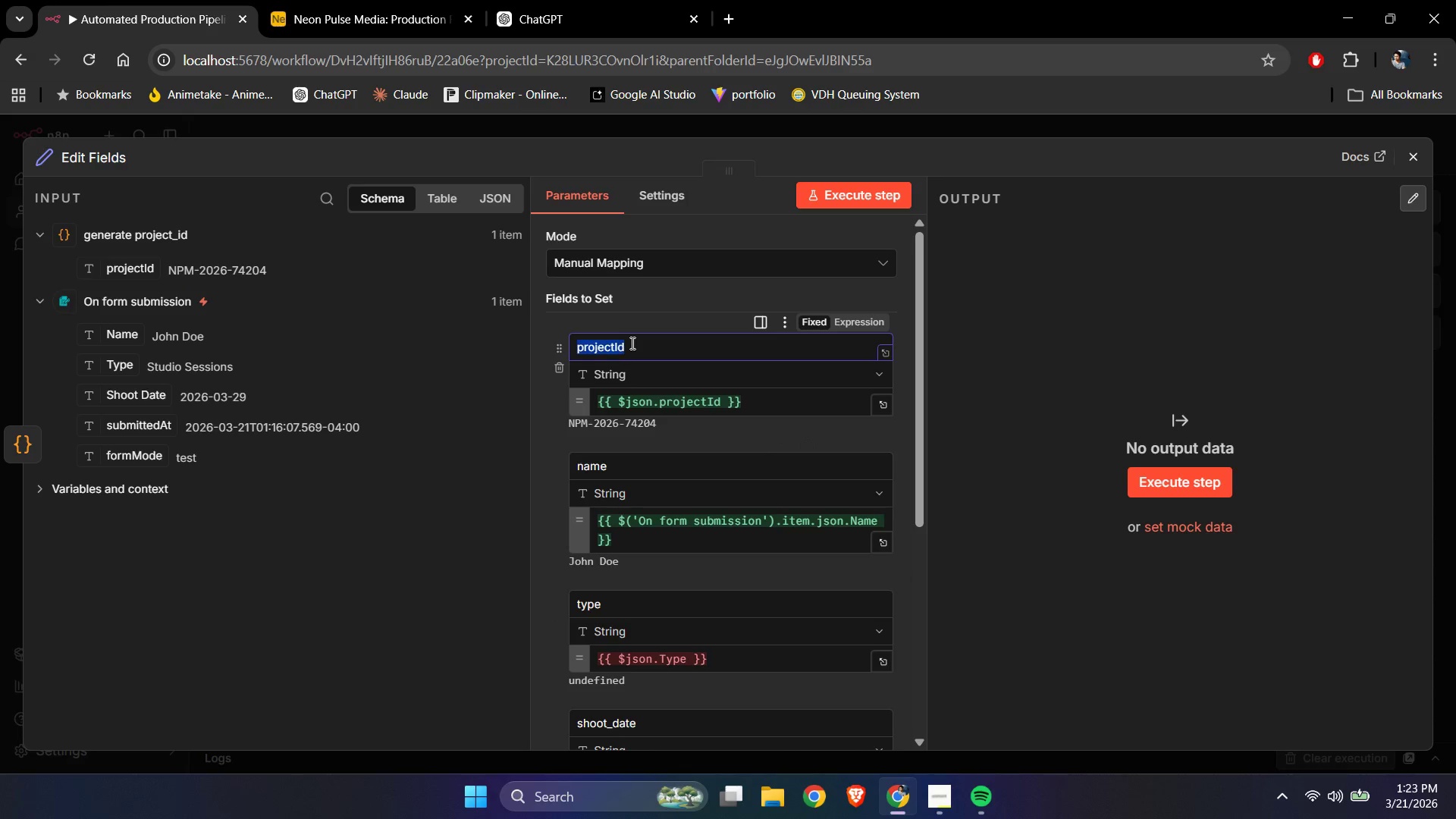 
key(Control+A)
 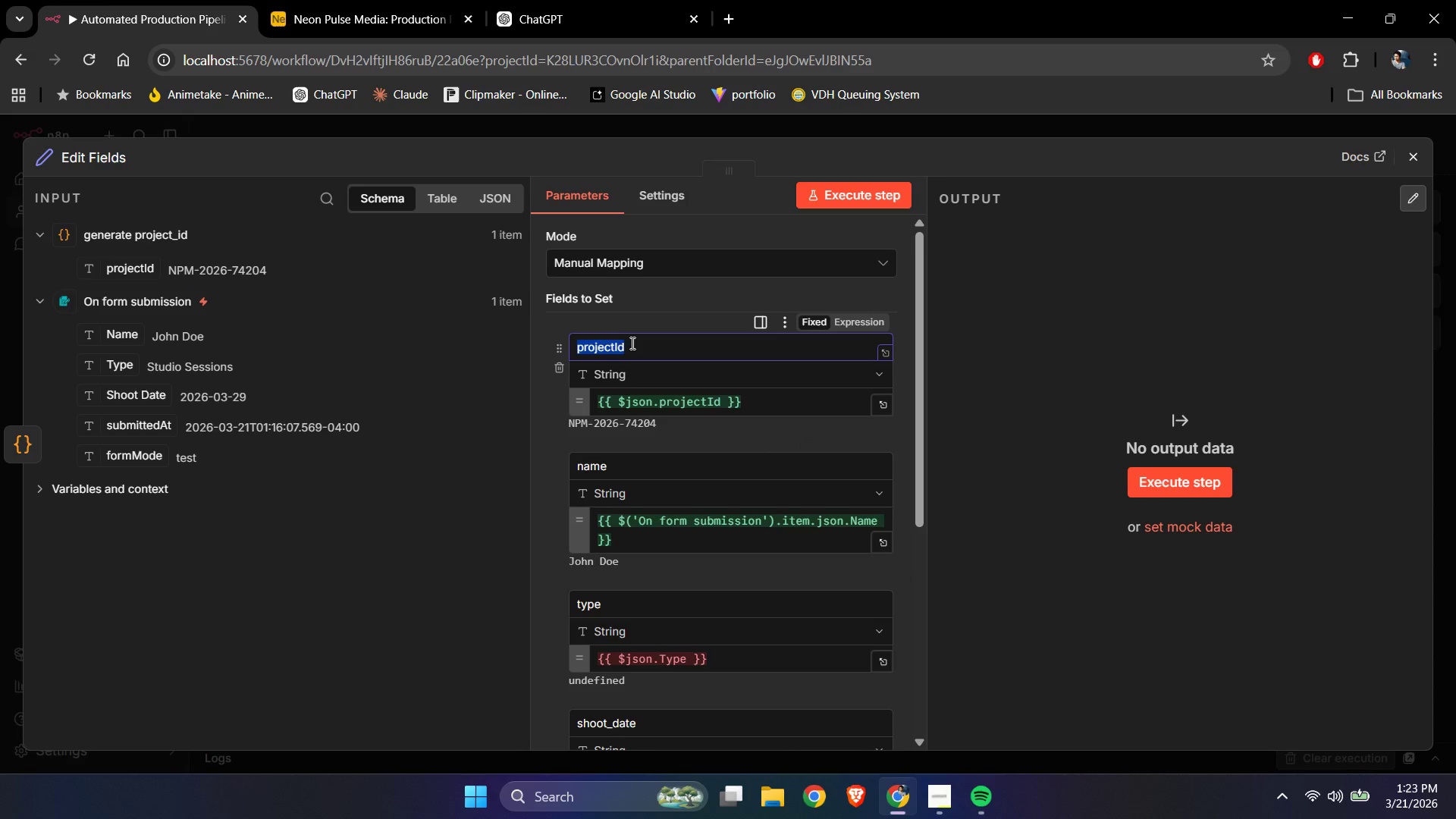 
type(prohje)
key(Backspace)
key(Backspace)
key(Backspace)
type(ject-id)
key(Backspace)
key(Backspace)
key(Backspace)
type(_id)
 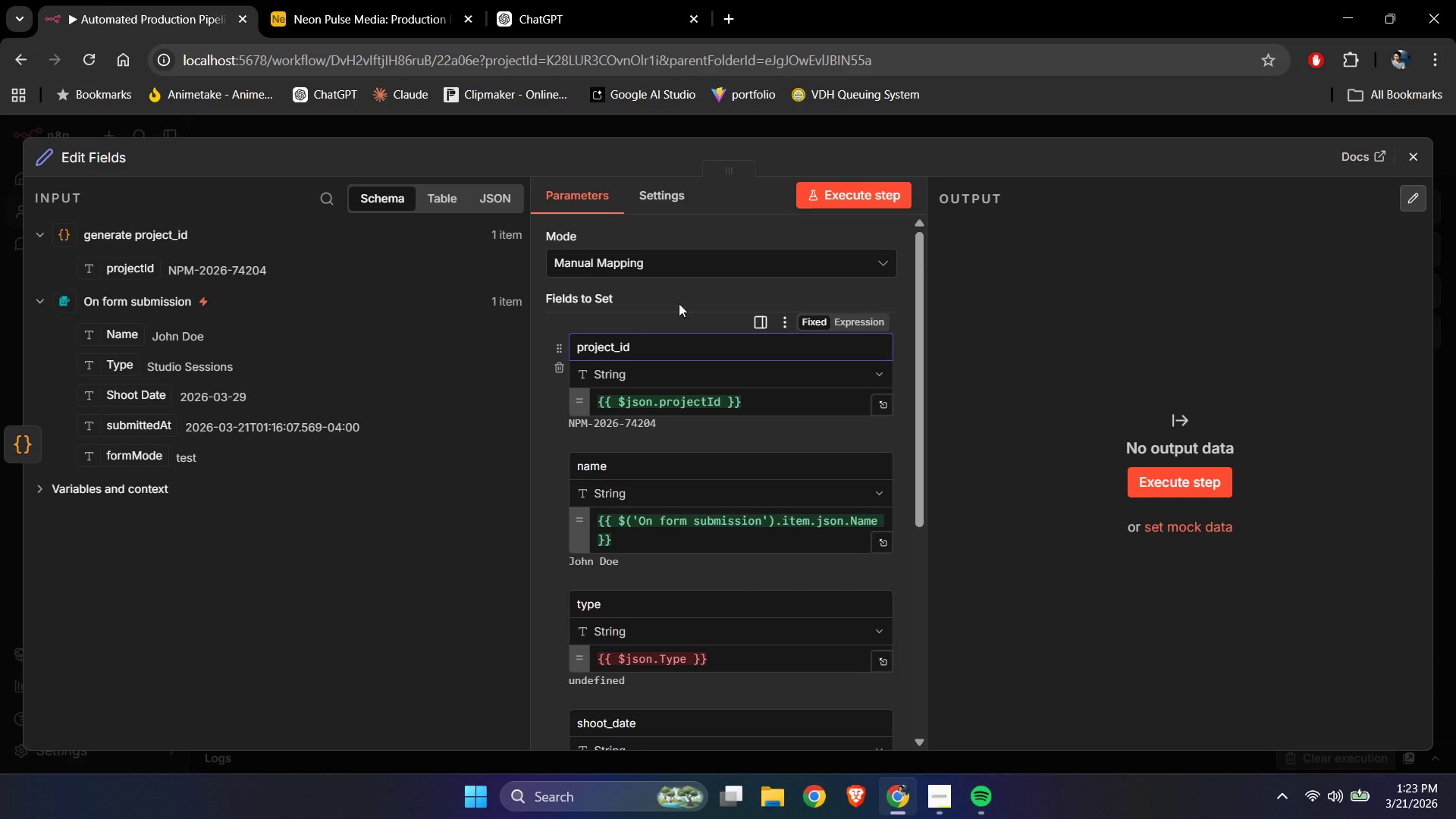 
left_click([686, 301])
 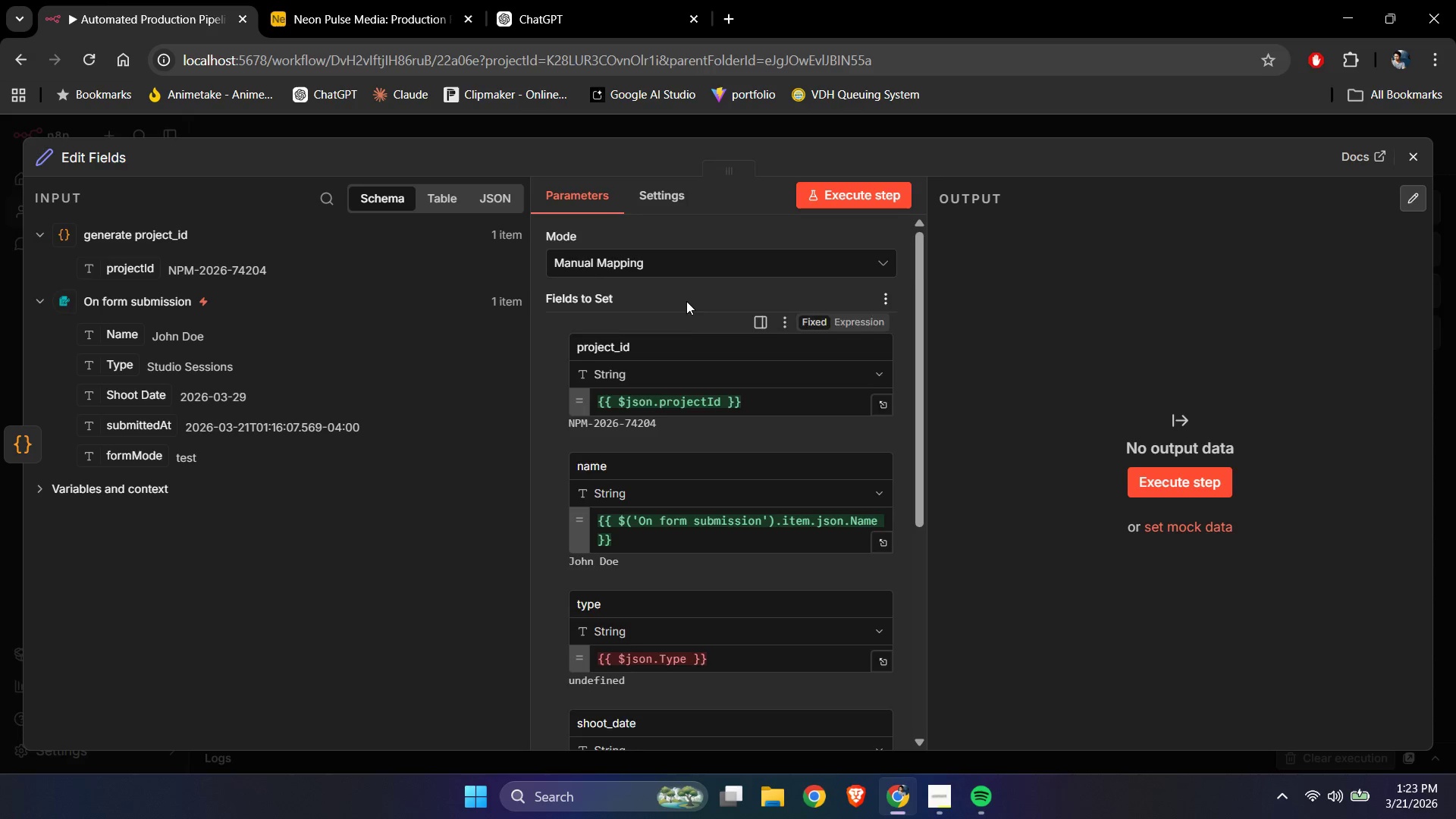 
scroll: coordinate [686, 309], scroll_direction: down, amount: 2.0
 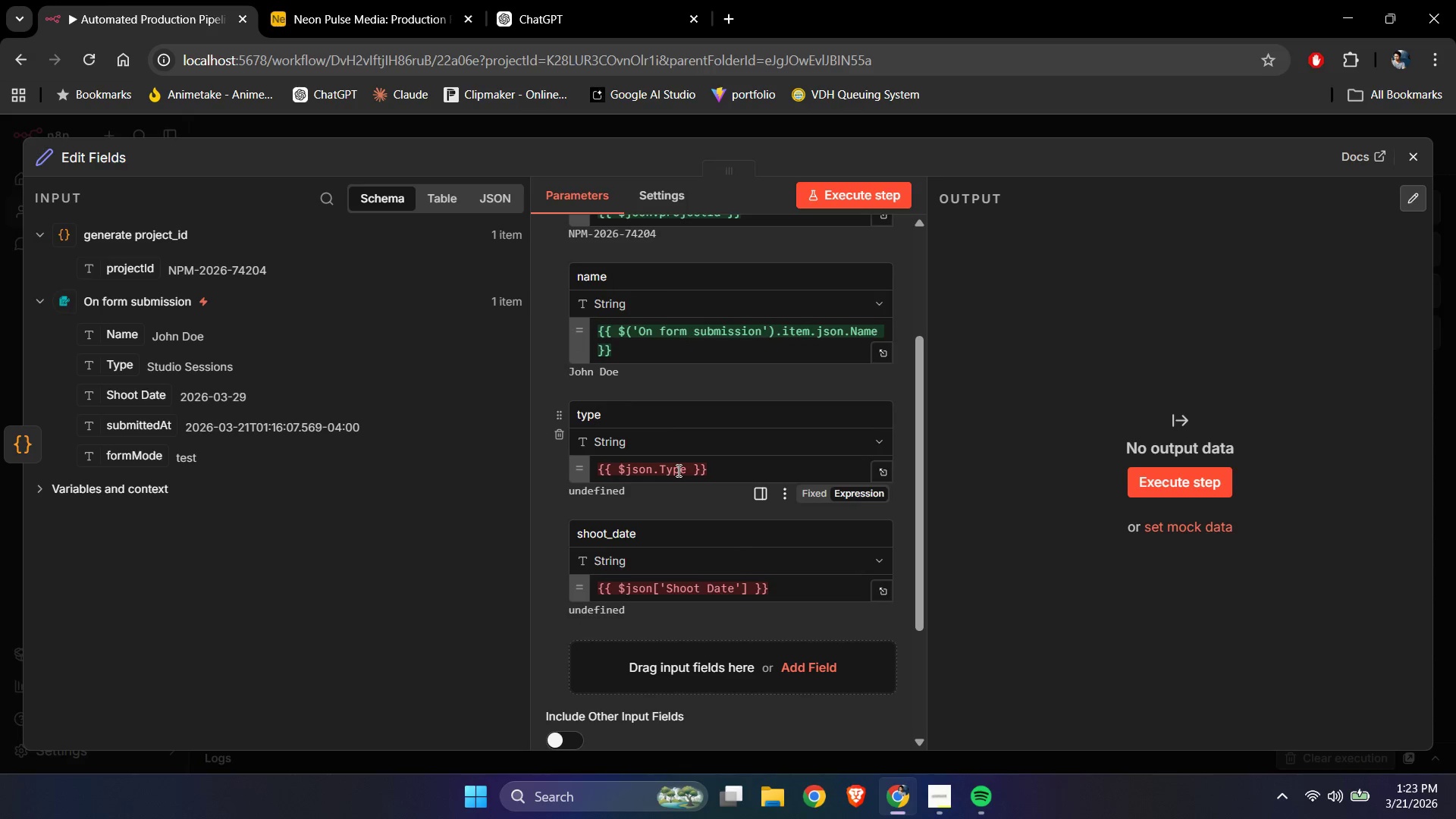 
left_click([677, 470])
 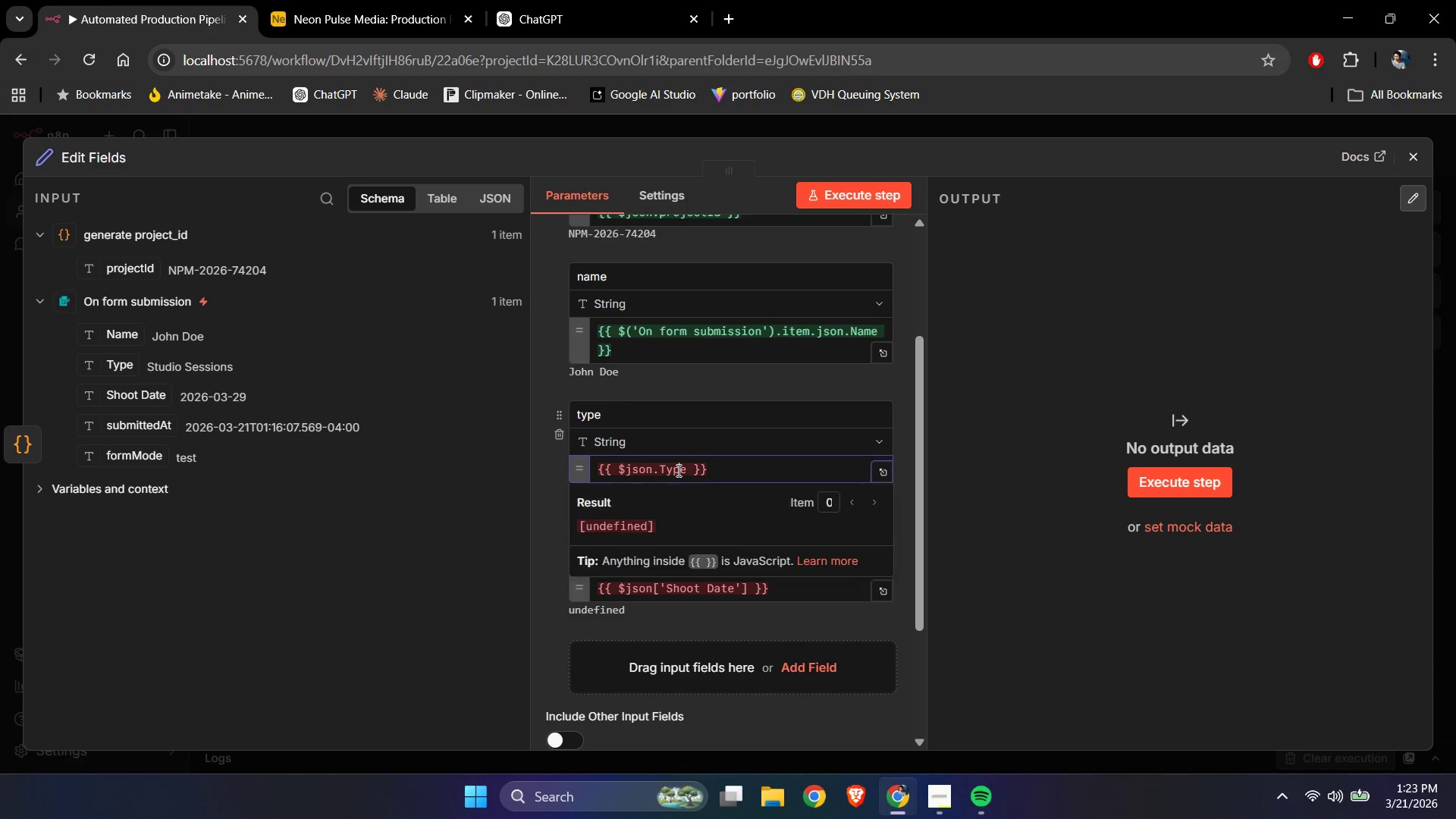 
key(Control+ControlLeft)
 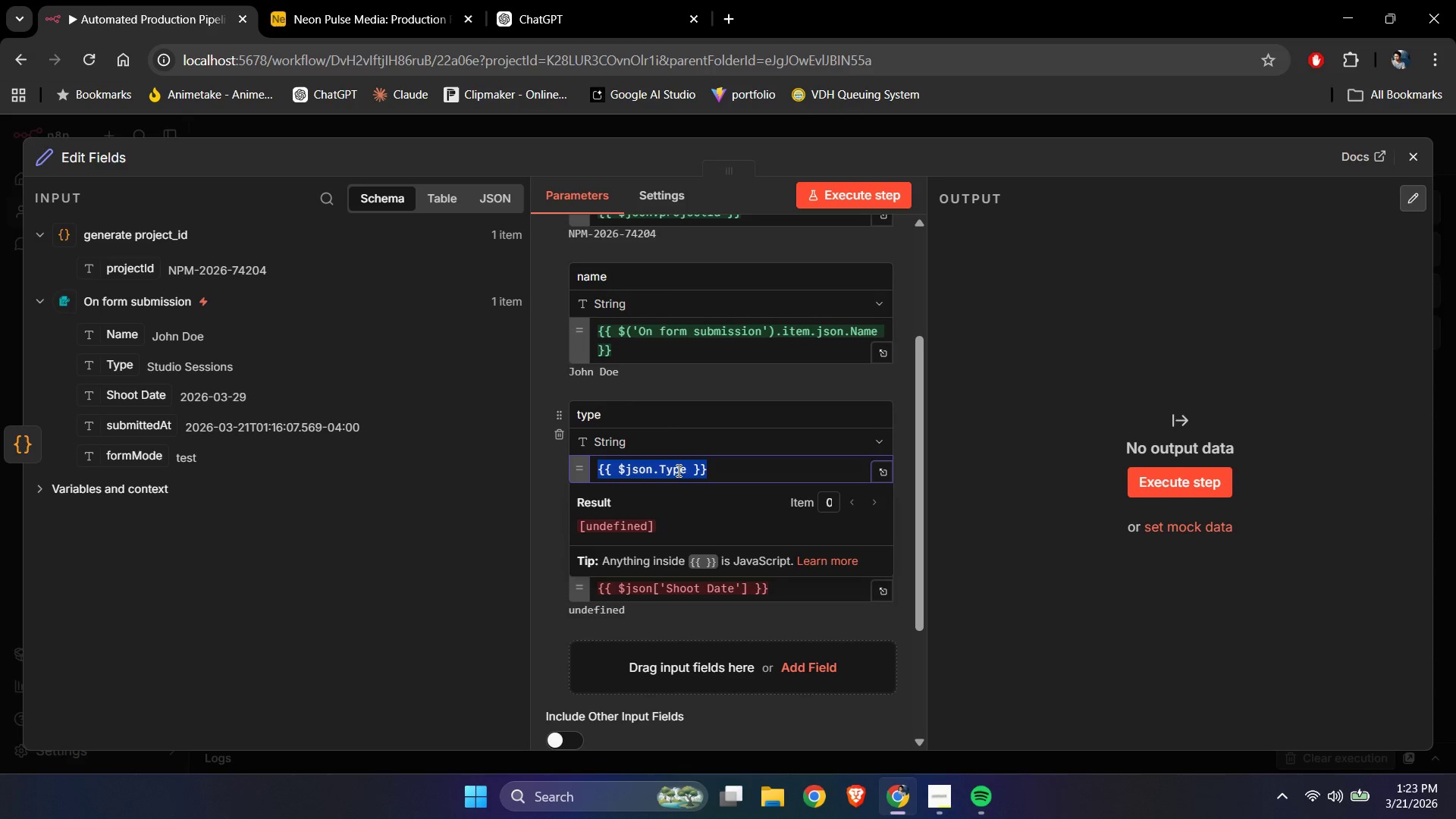 
key(Control+A)
 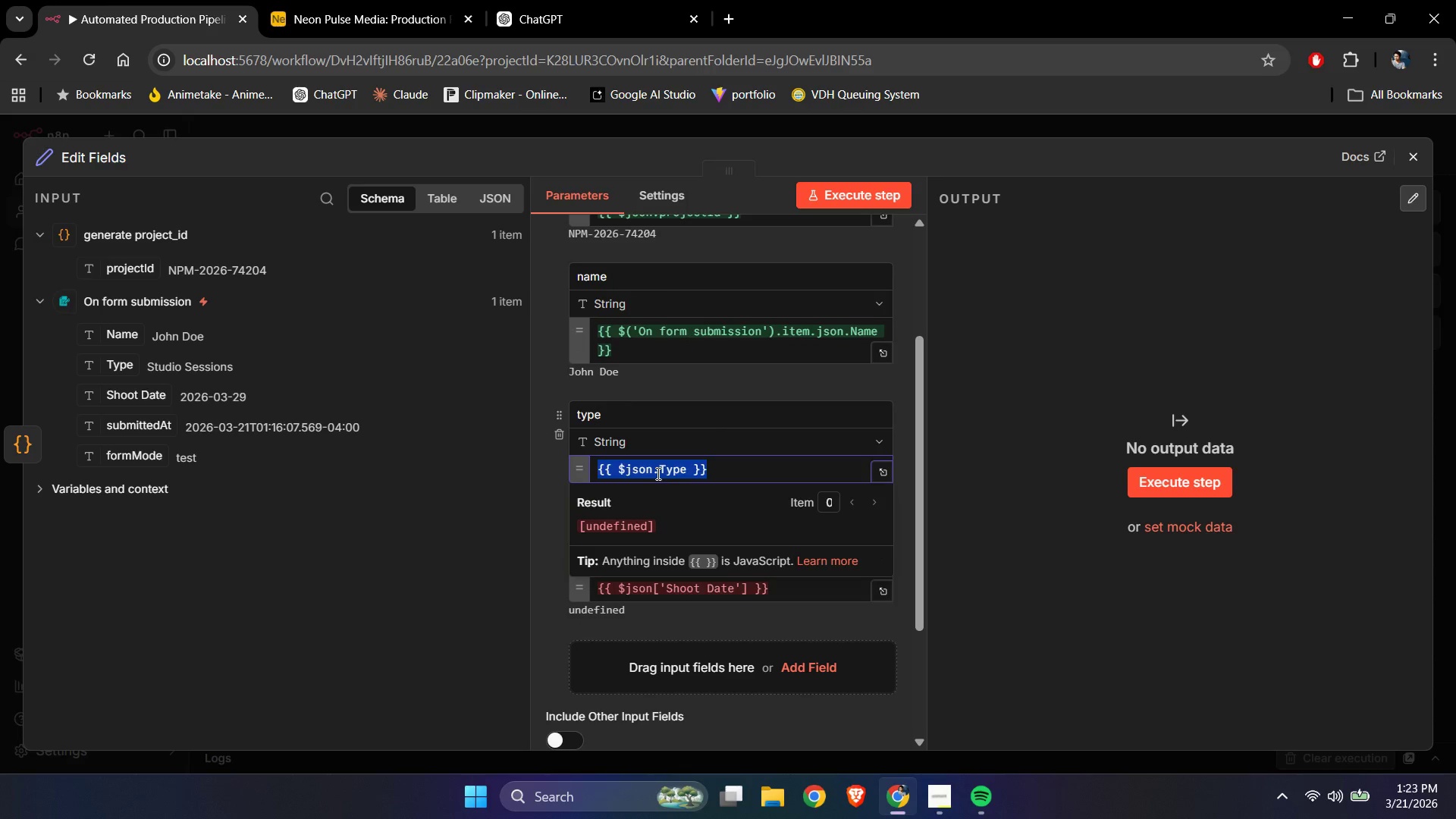 
key(Backspace)
 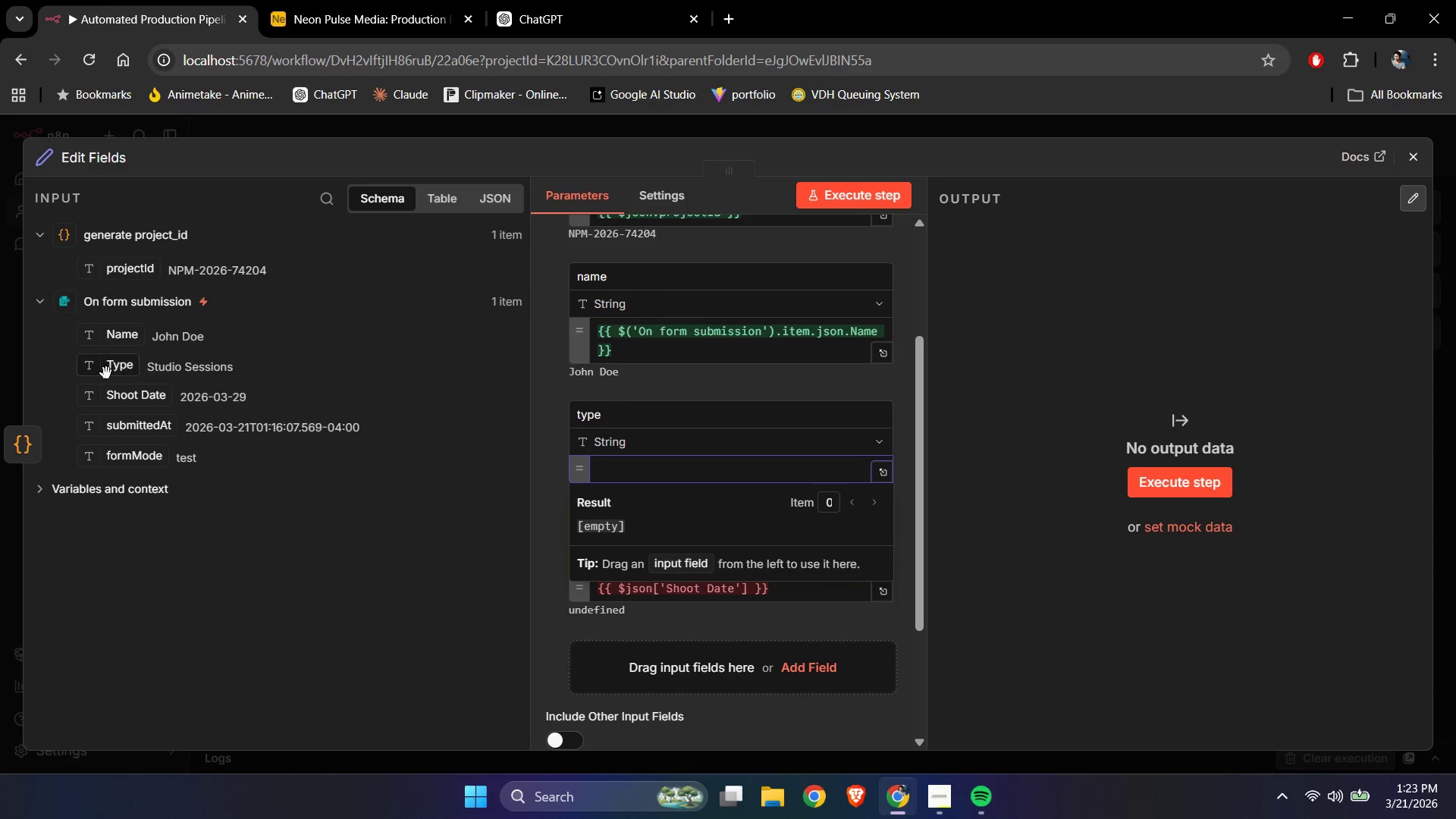 
left_click_drag(start_coordinate=[108, 368], to_coordinate=[636, 461])
 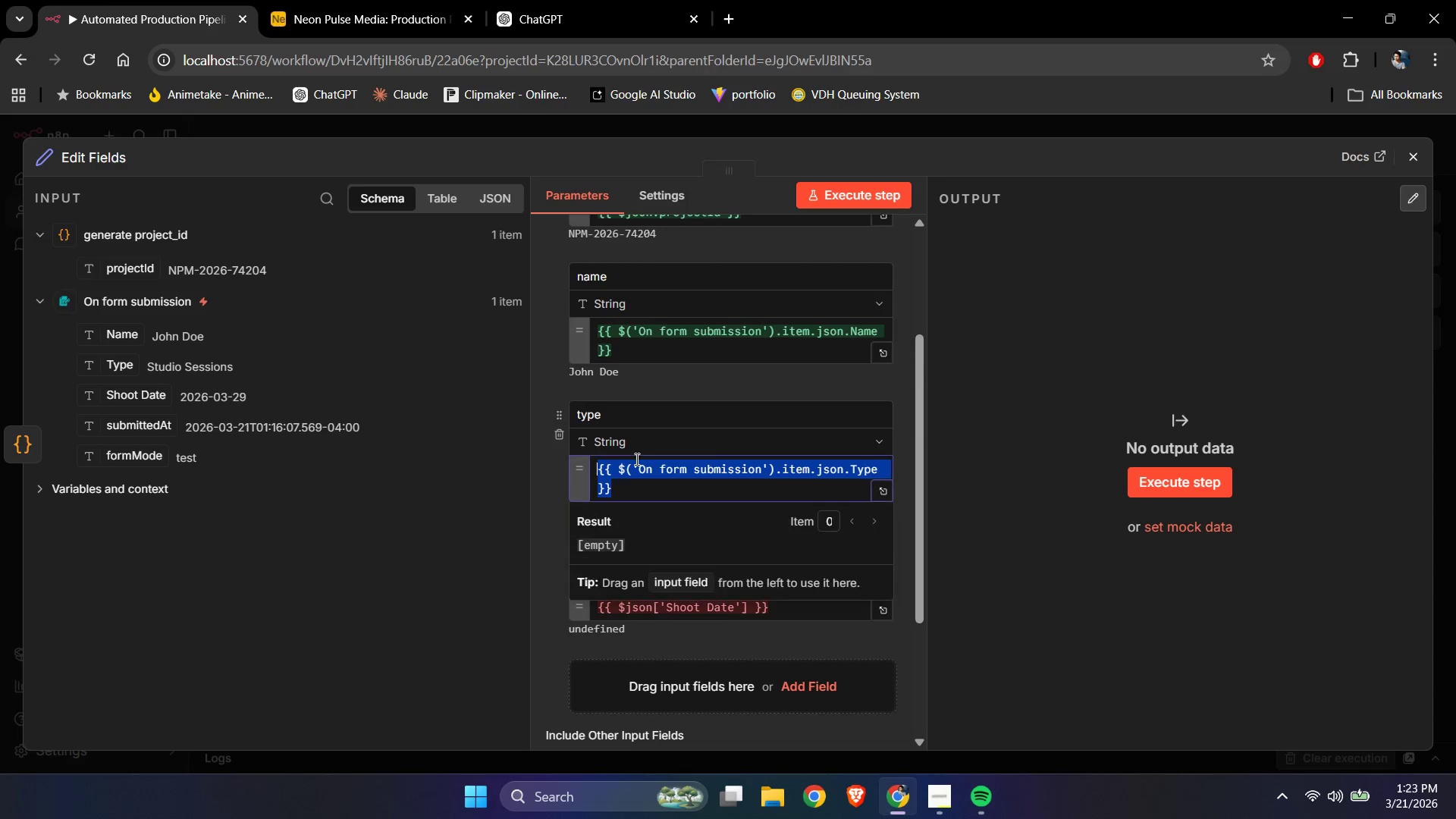 
scroll: coordinate [635, 459], scroll_direction: down, amount: 2.0
 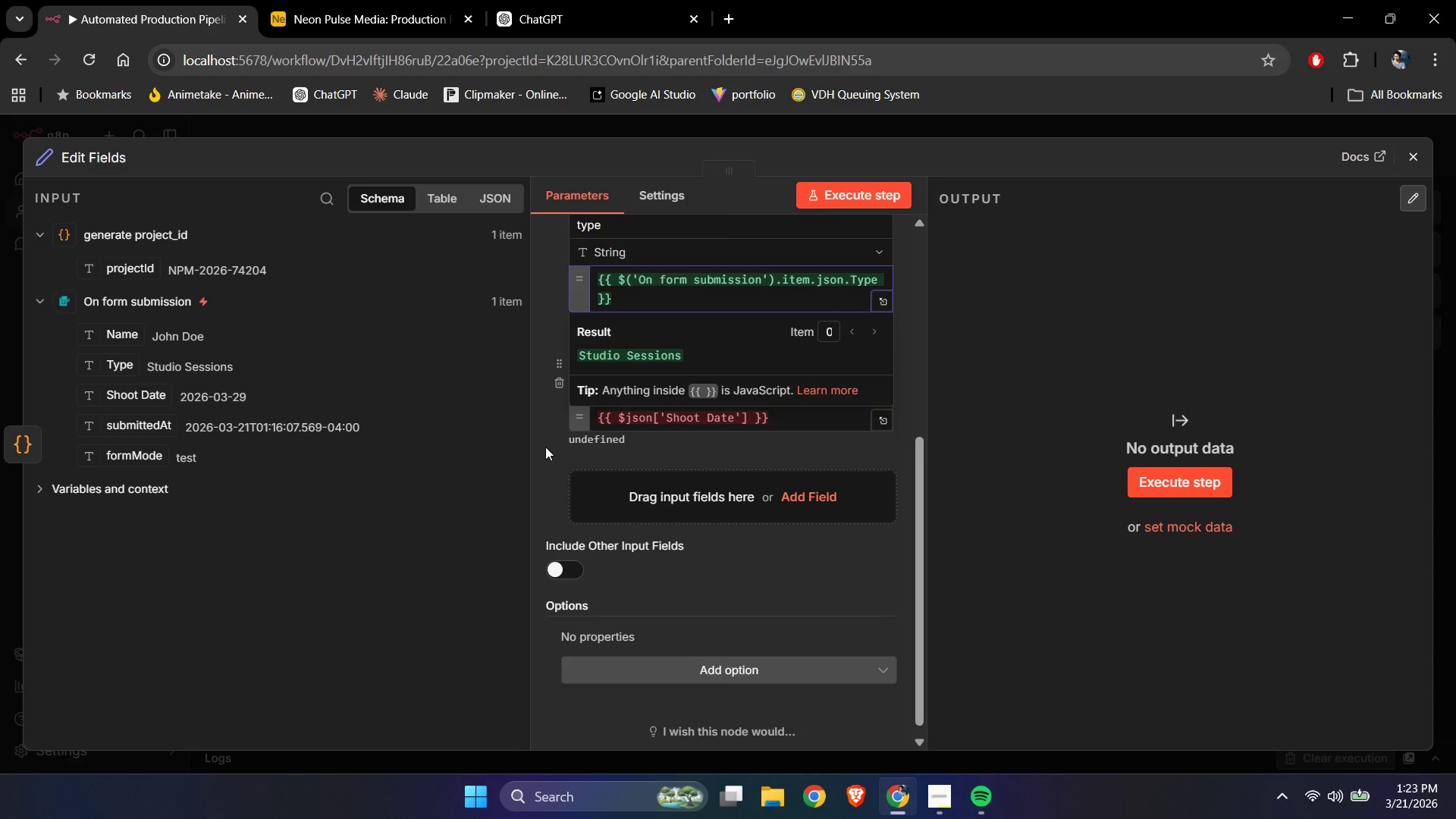 
double_click([665, 407])
 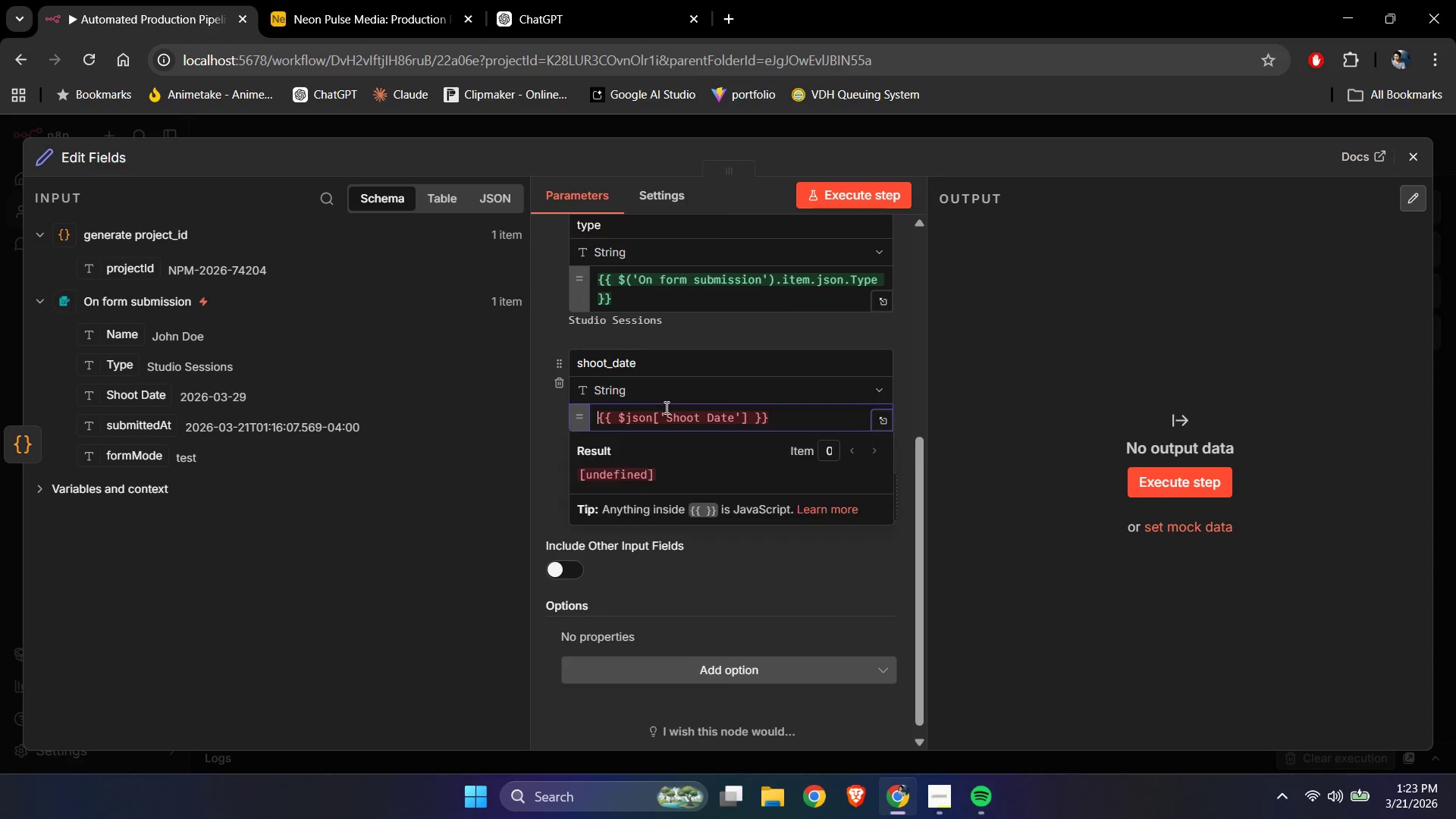 
key(Control+ControlLeft)
 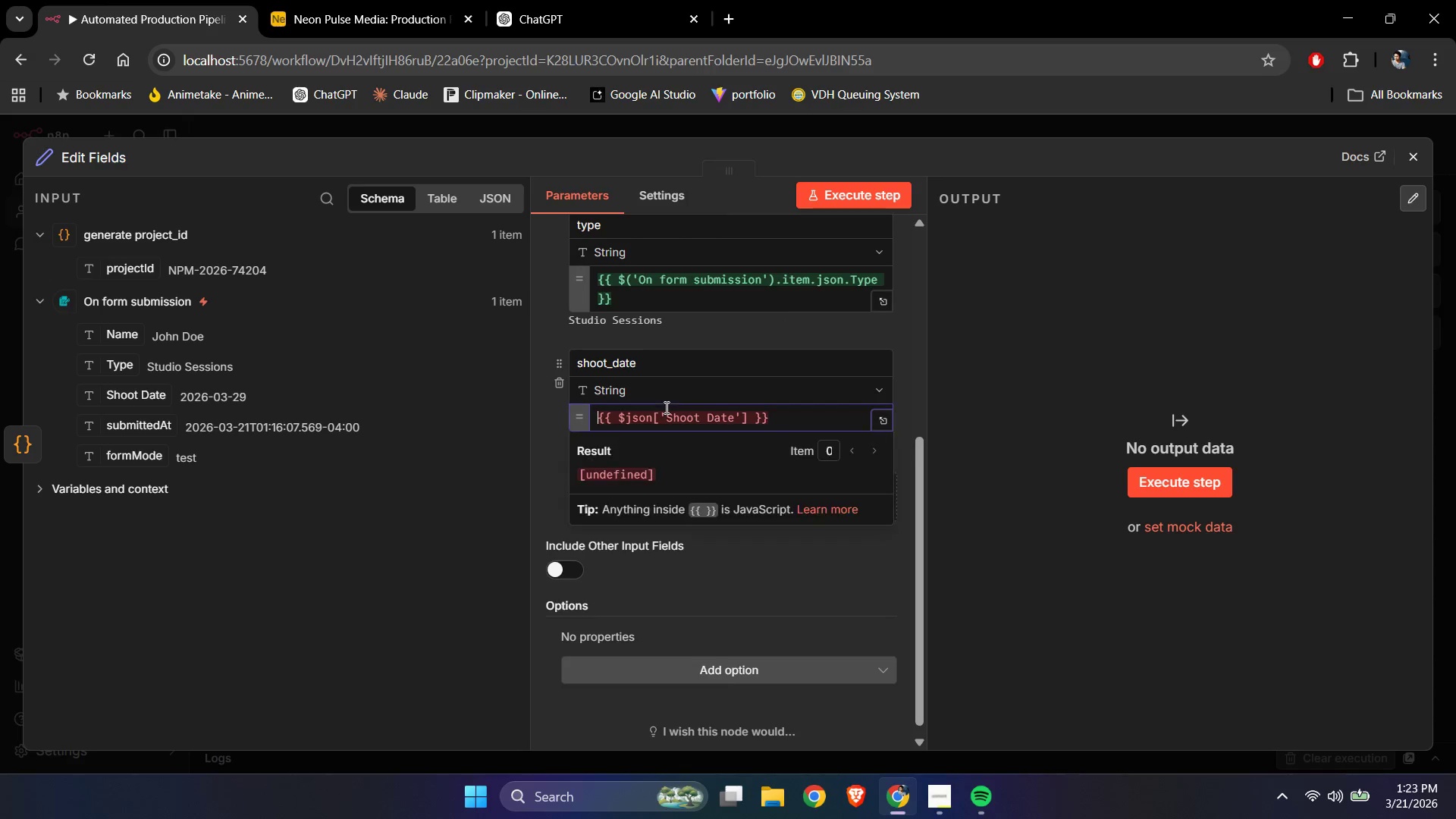 
key(Control+A)
 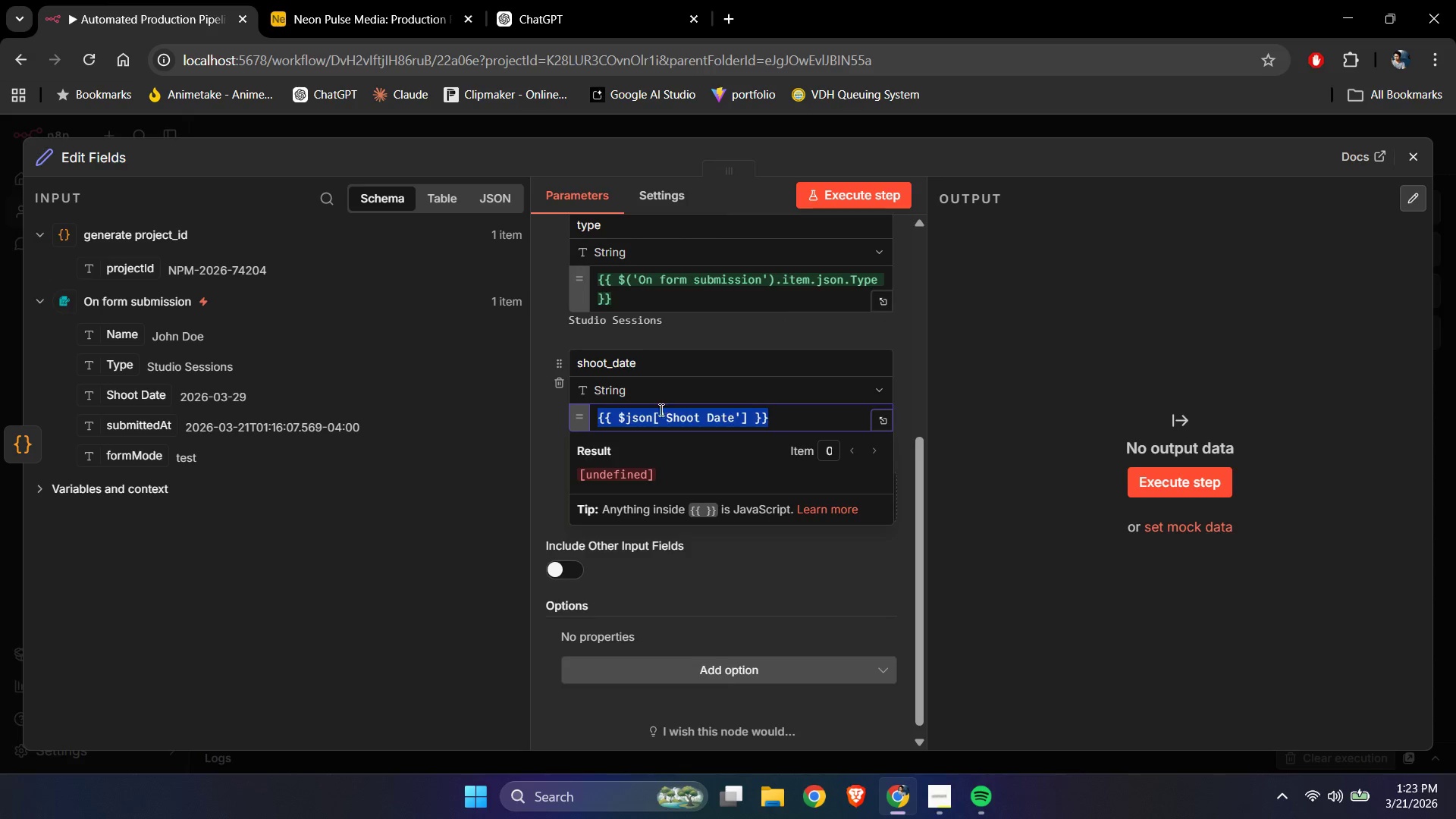 
key(Backspace)
 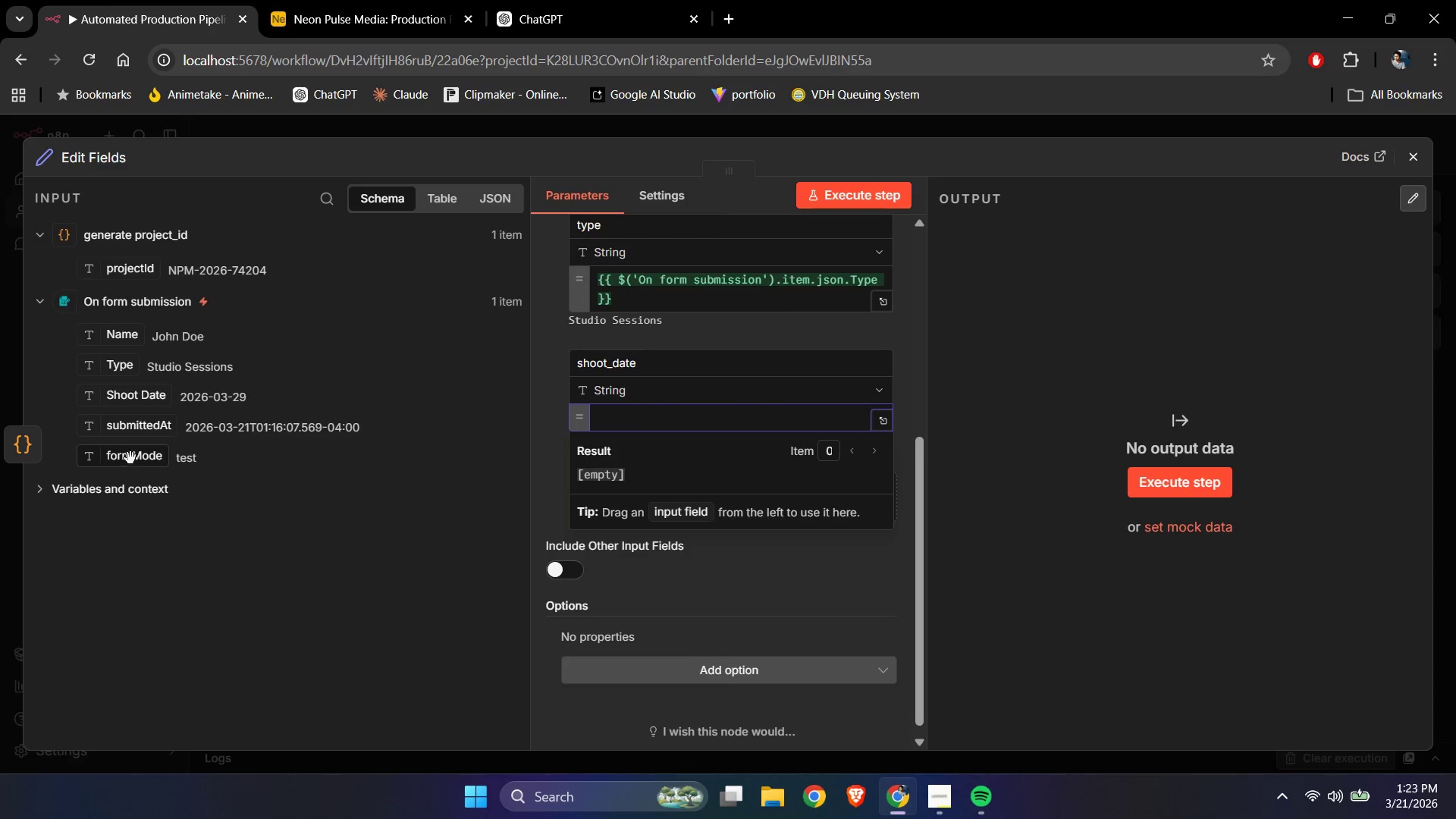 
left_click_drag(start_coordinate=[140, 397], to_coordinate=[622, 414])
 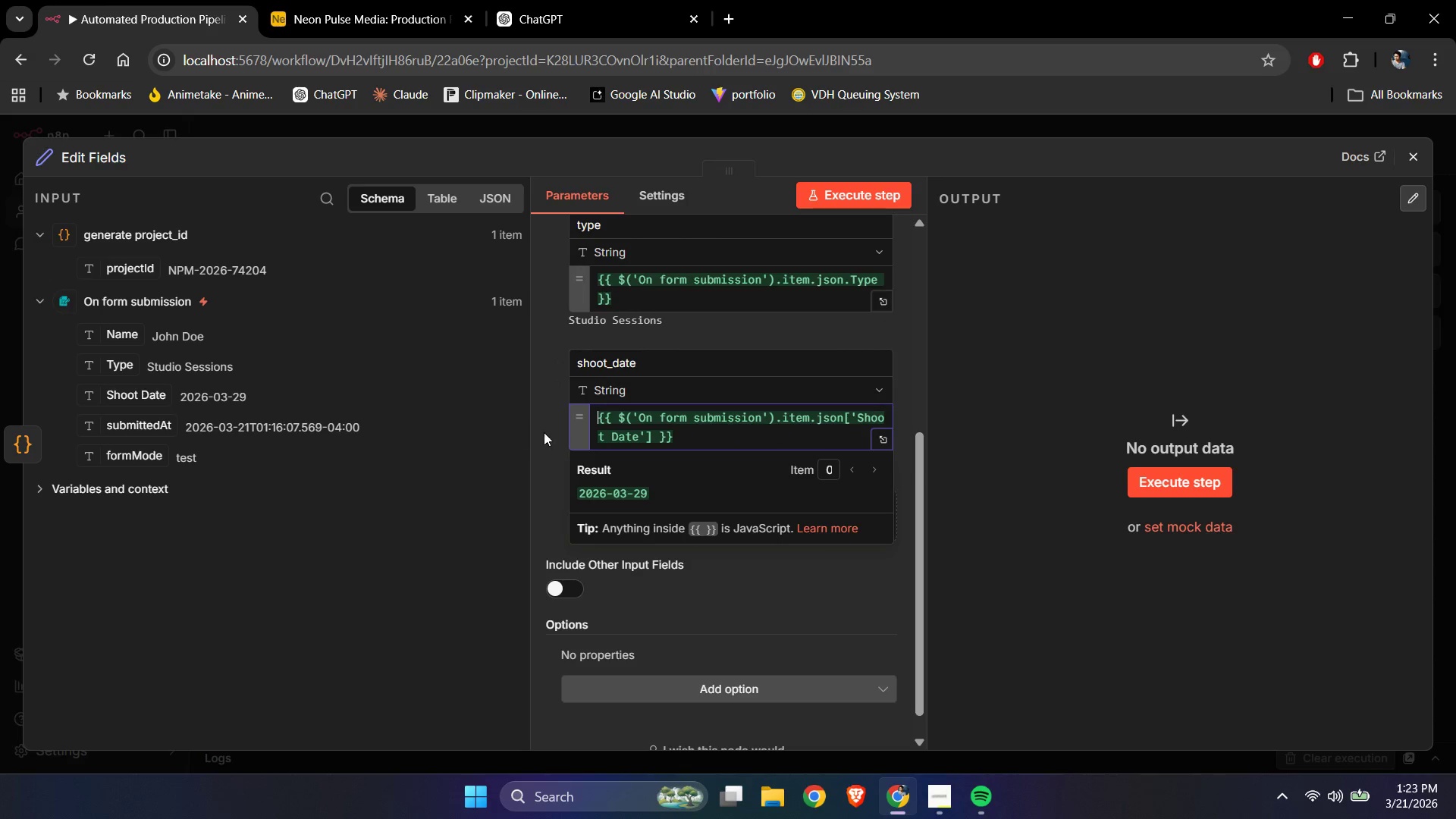 
left_click([546, 432])
 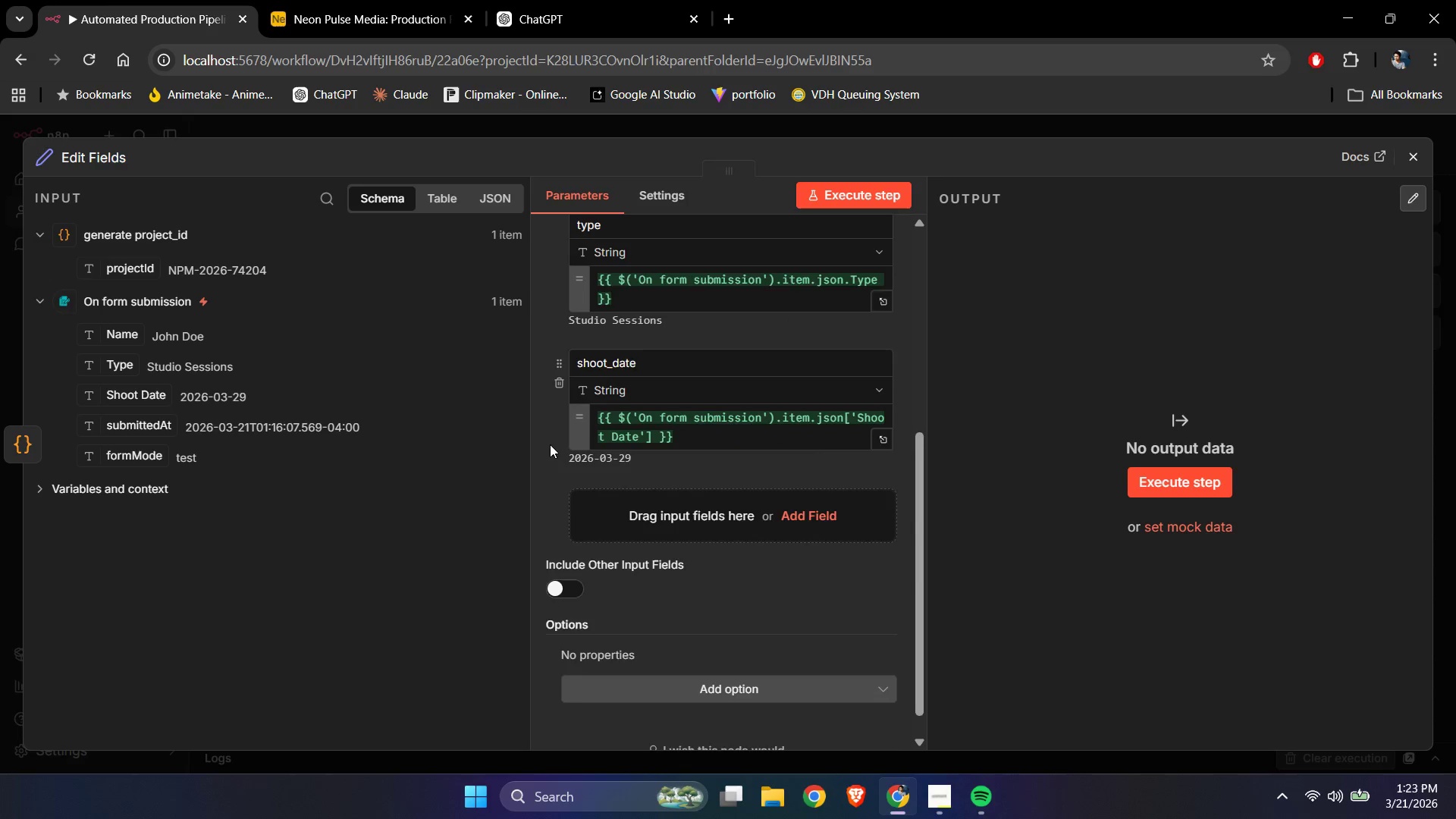 
scroll: coordinate [645, 378], scroll_direction: up, amount: 6.0
 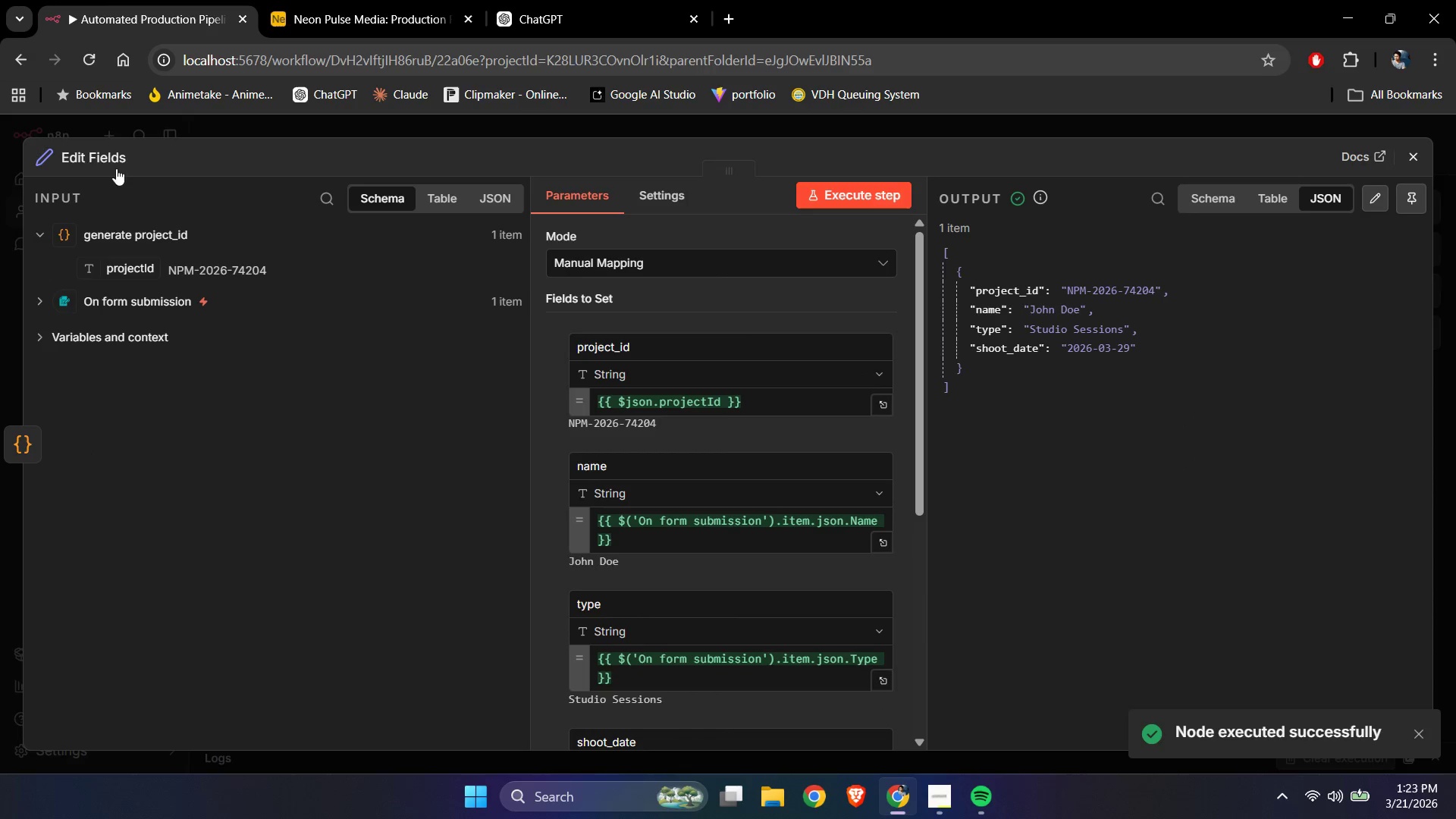 
wait(5.56)
 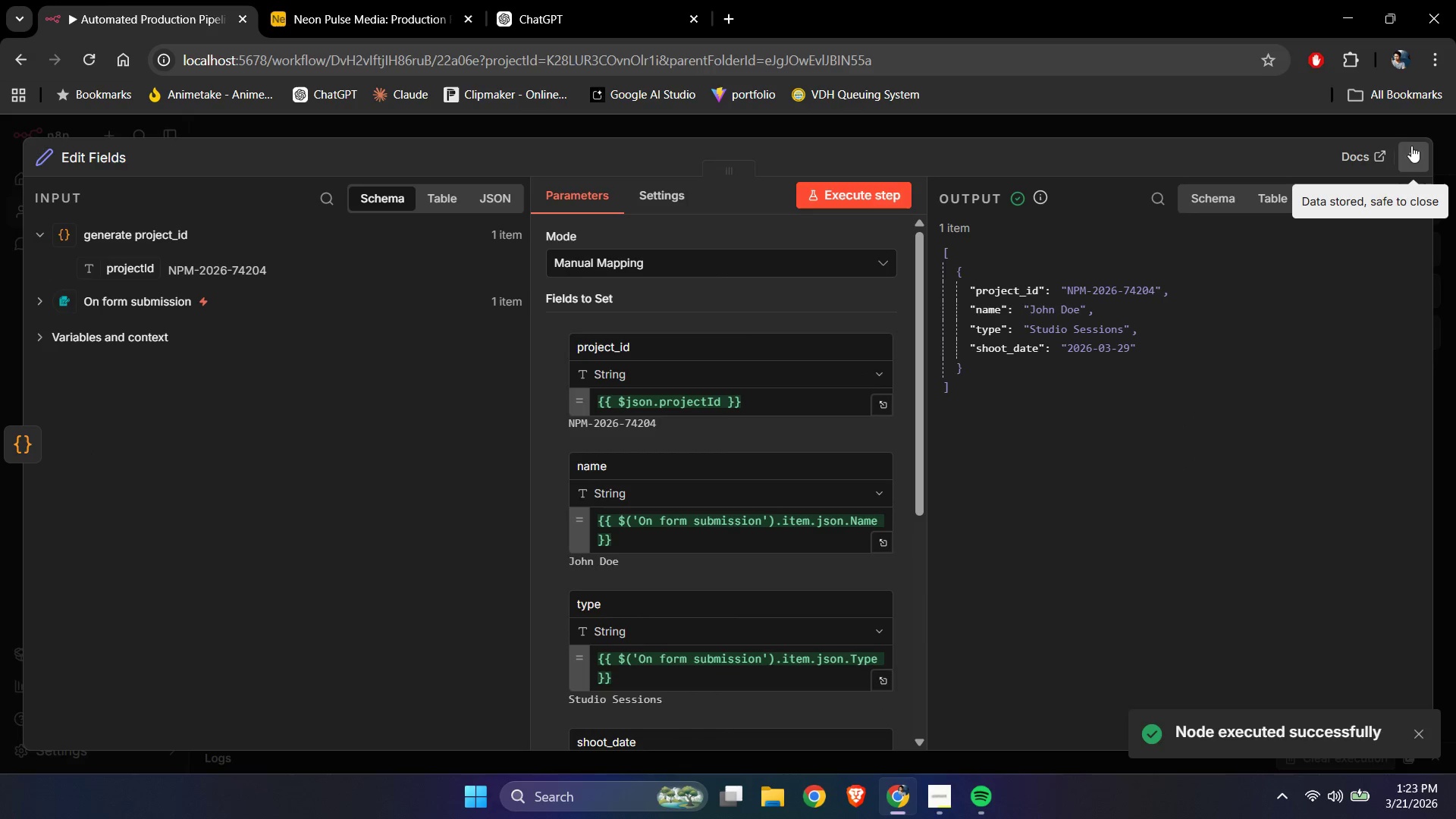 
left_click([1406, 155])
 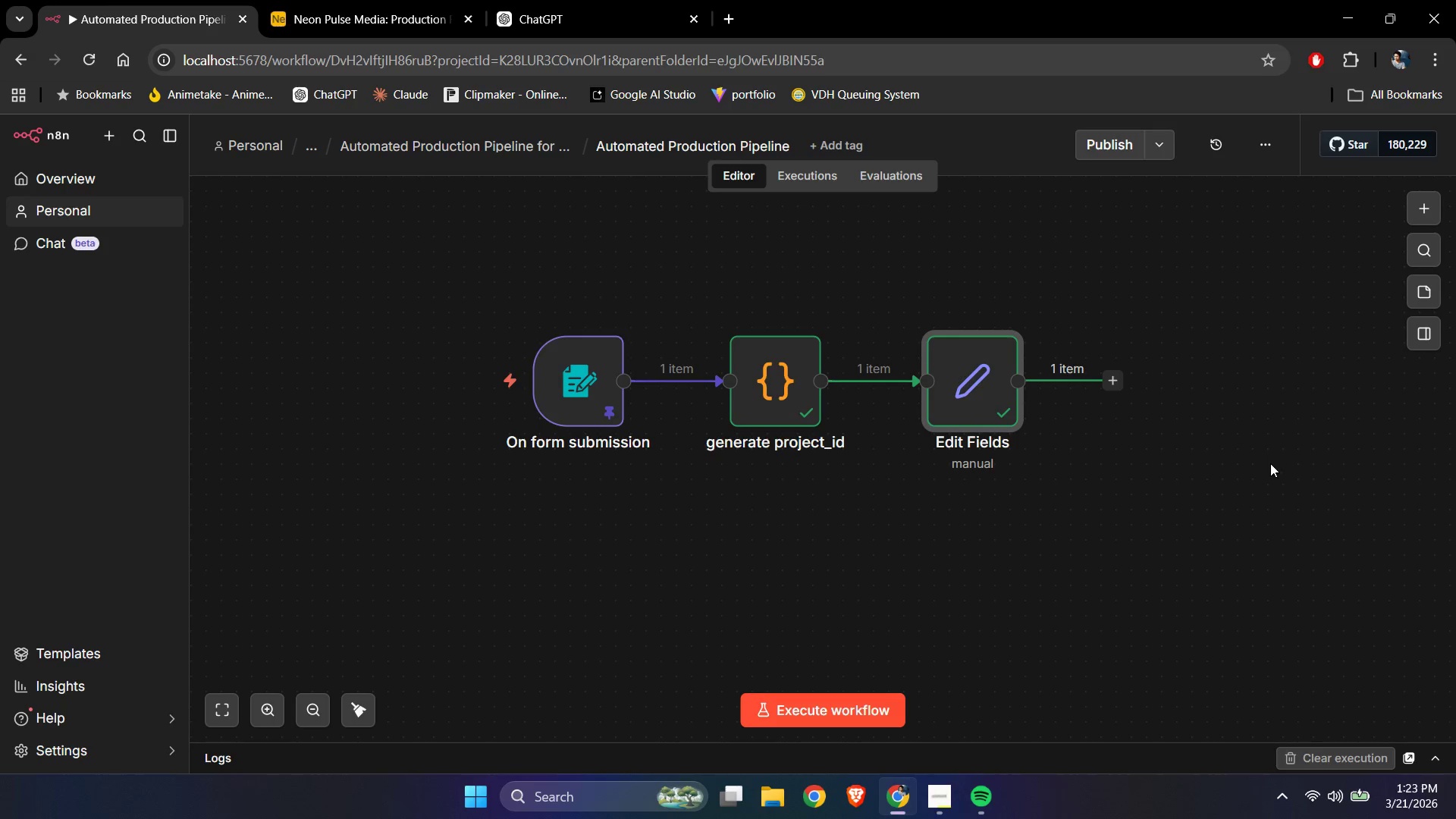 
left_click([1260, 488])